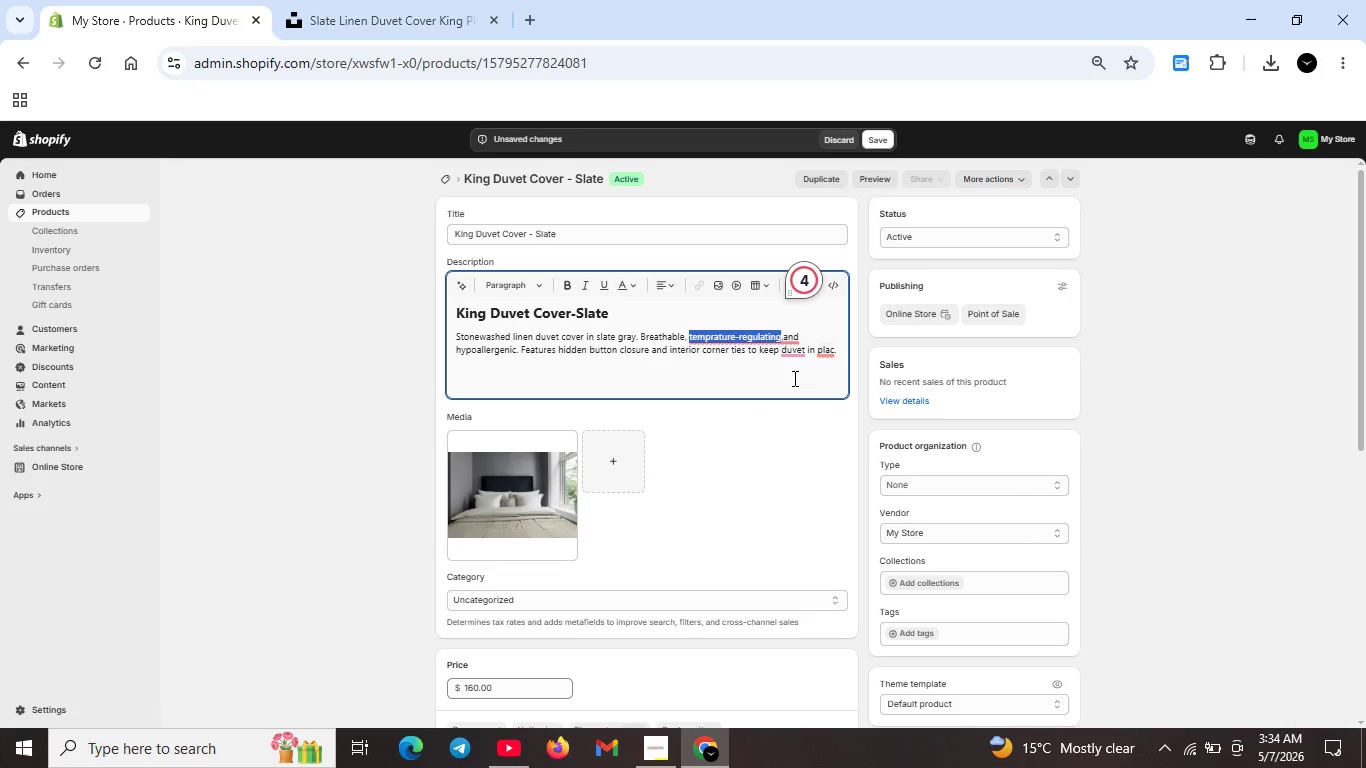 
key(Unknown)
 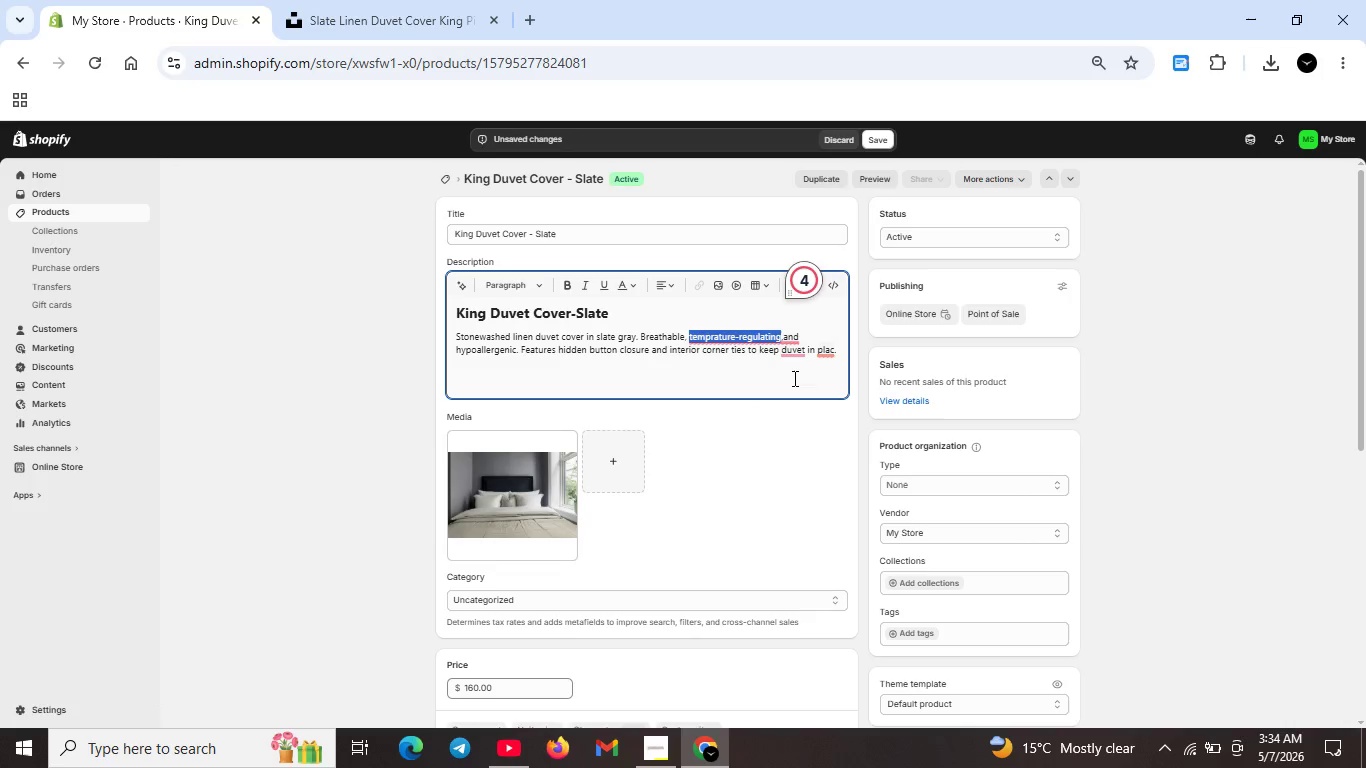 
key(Unknown)
 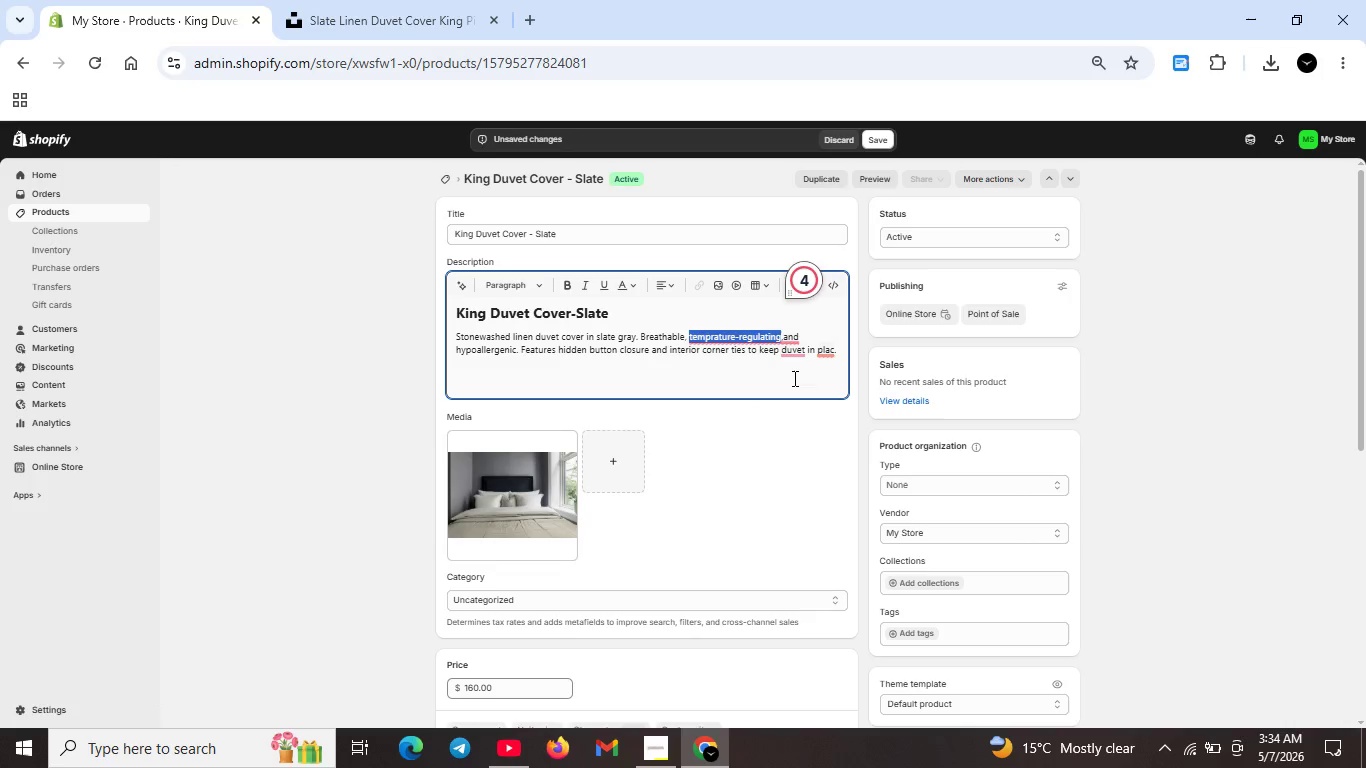 
key(Unknown)
 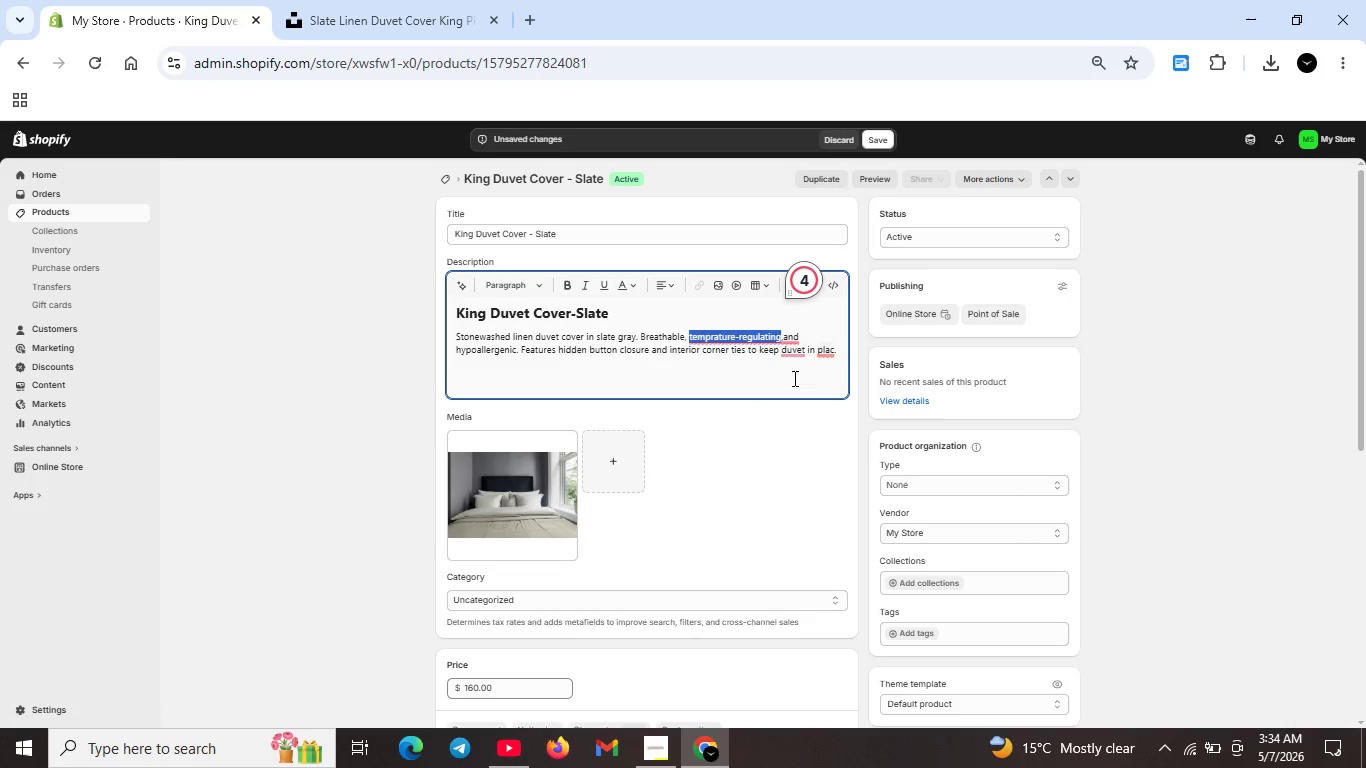 
key(Unknown)
 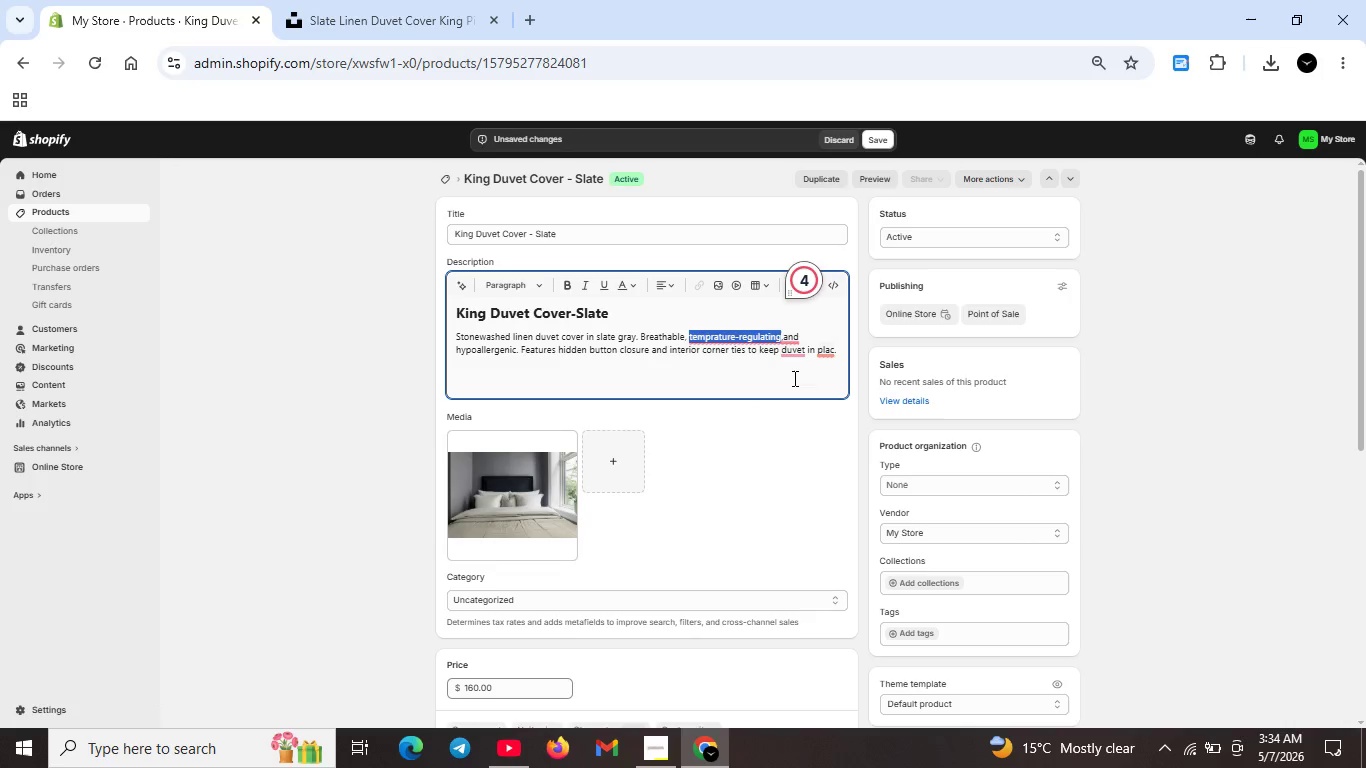 
key(Unknown)
 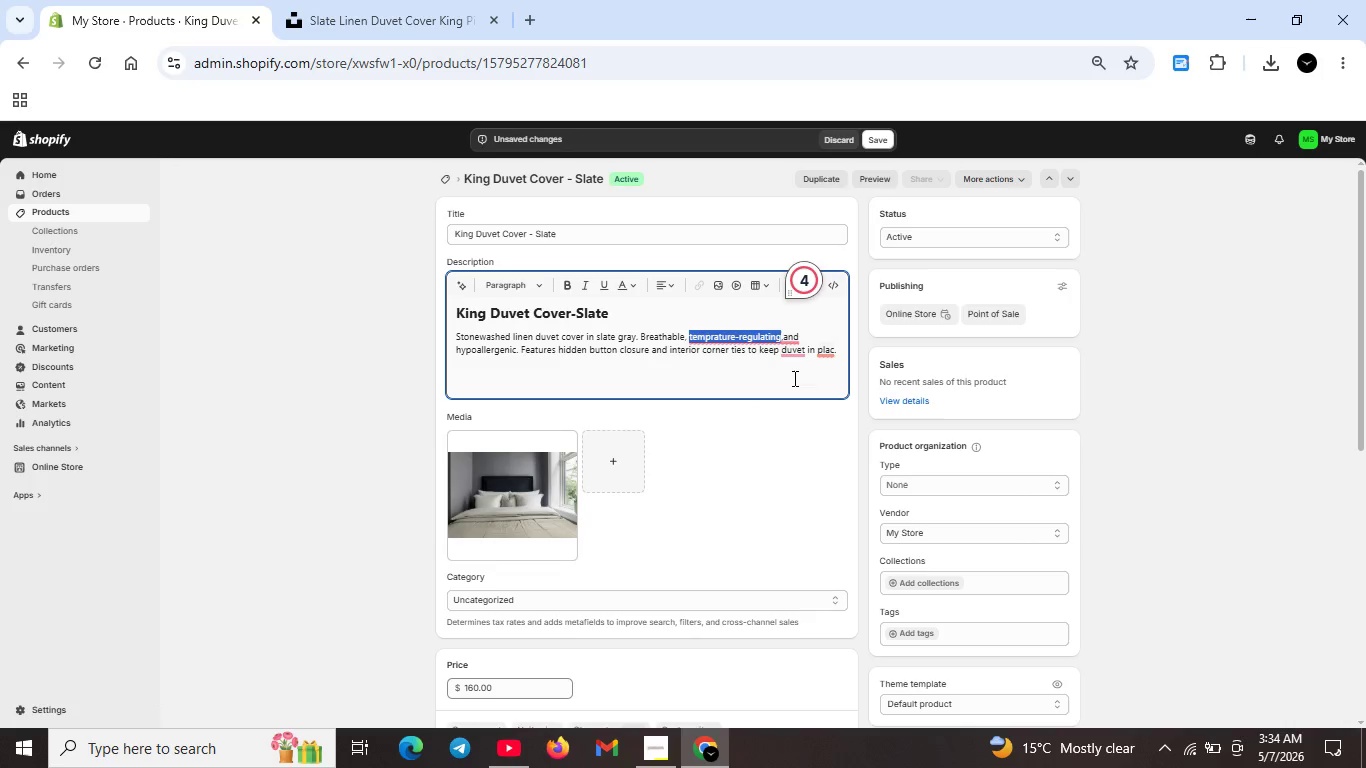 
key(Unknown)
 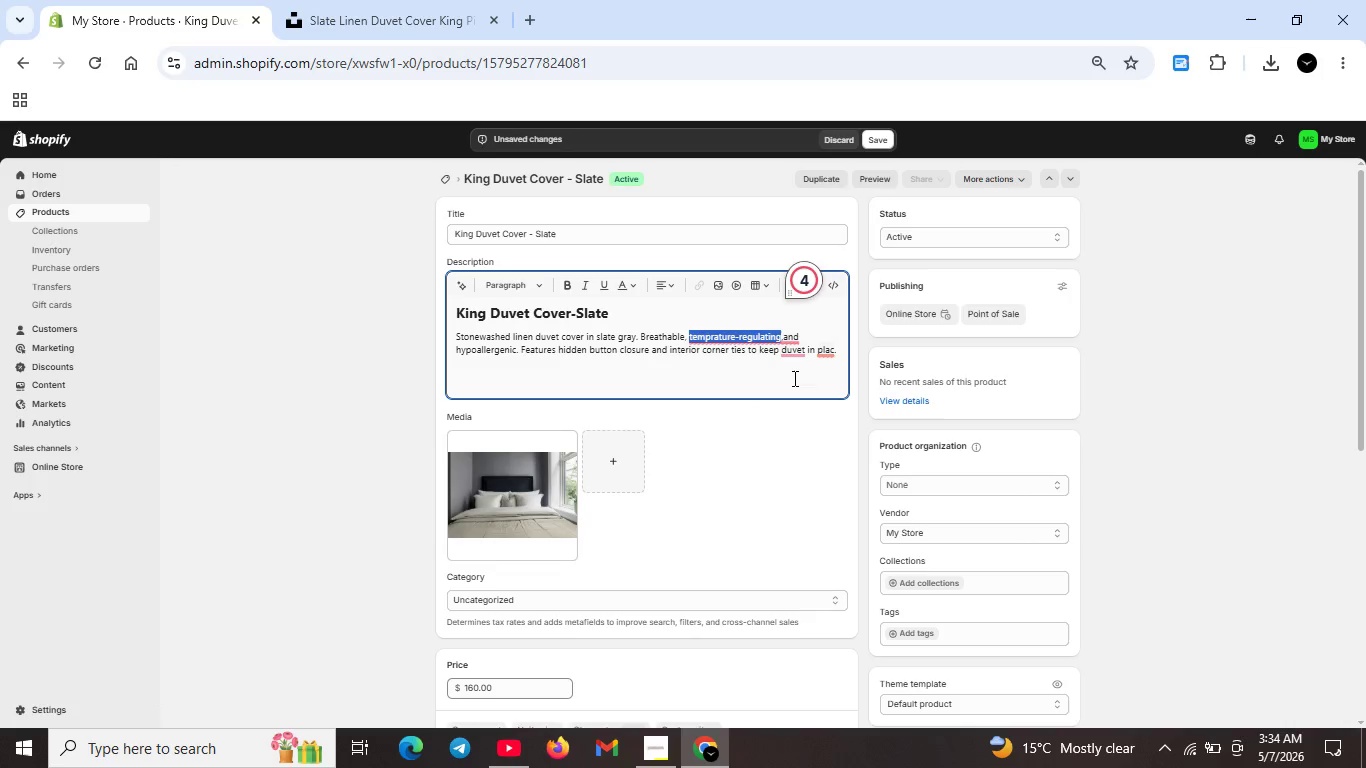 
hold_key(key=Unknown, duration=2.58)
 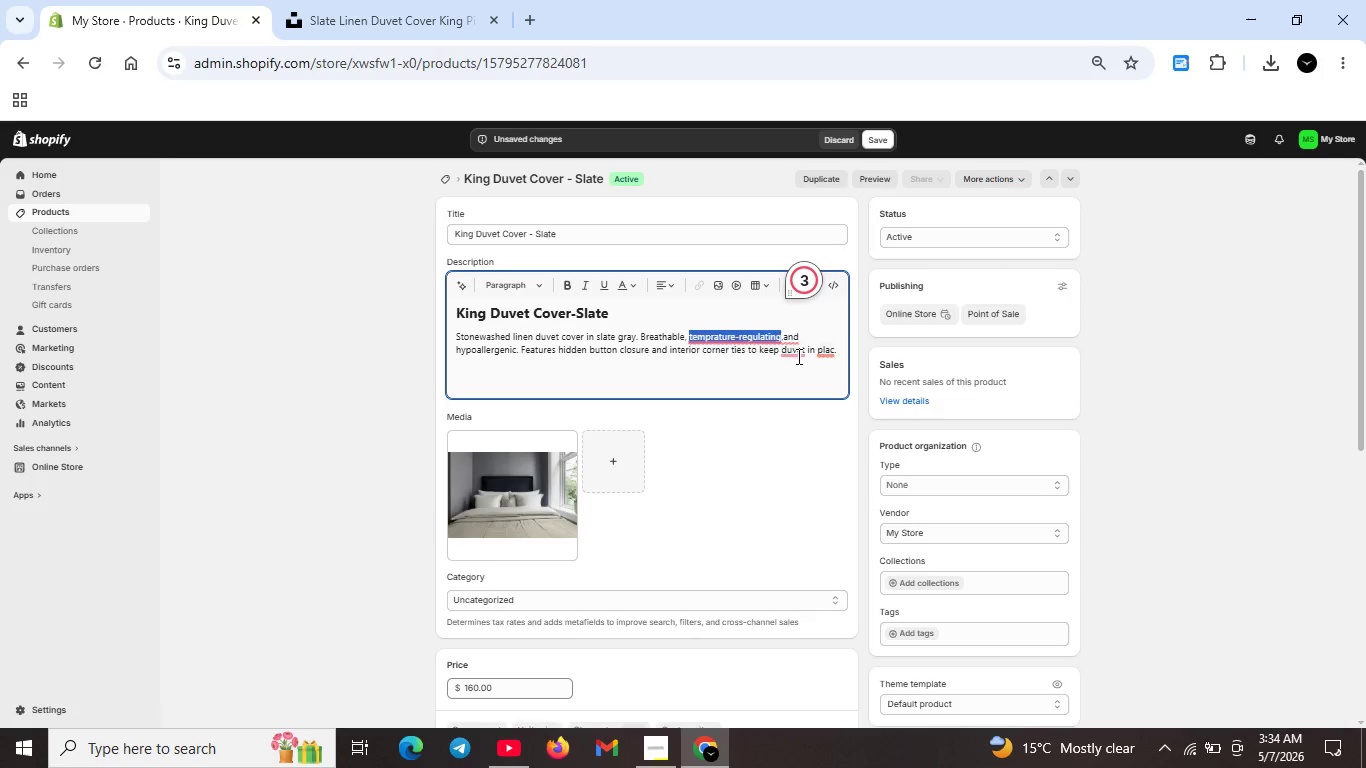 
left_click([793, 339])
 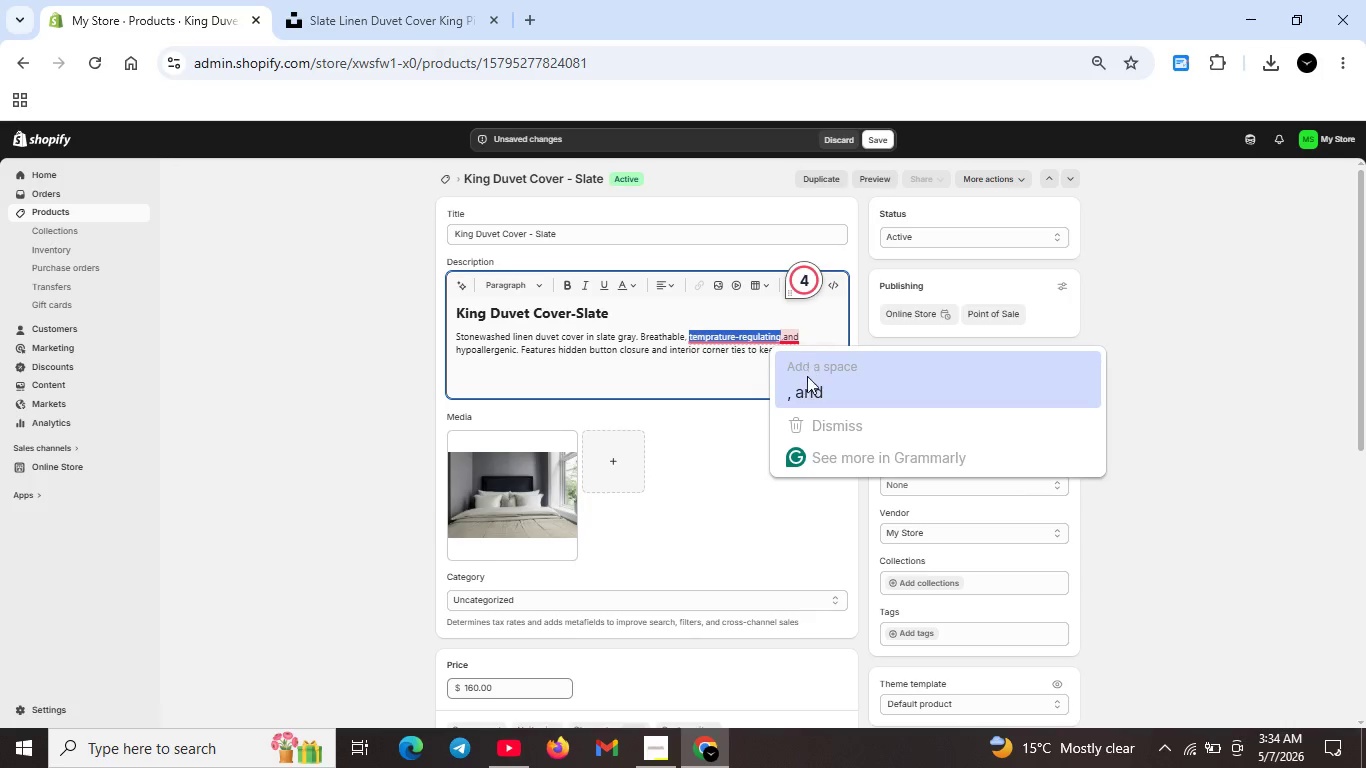 
left_click([806, 377])
 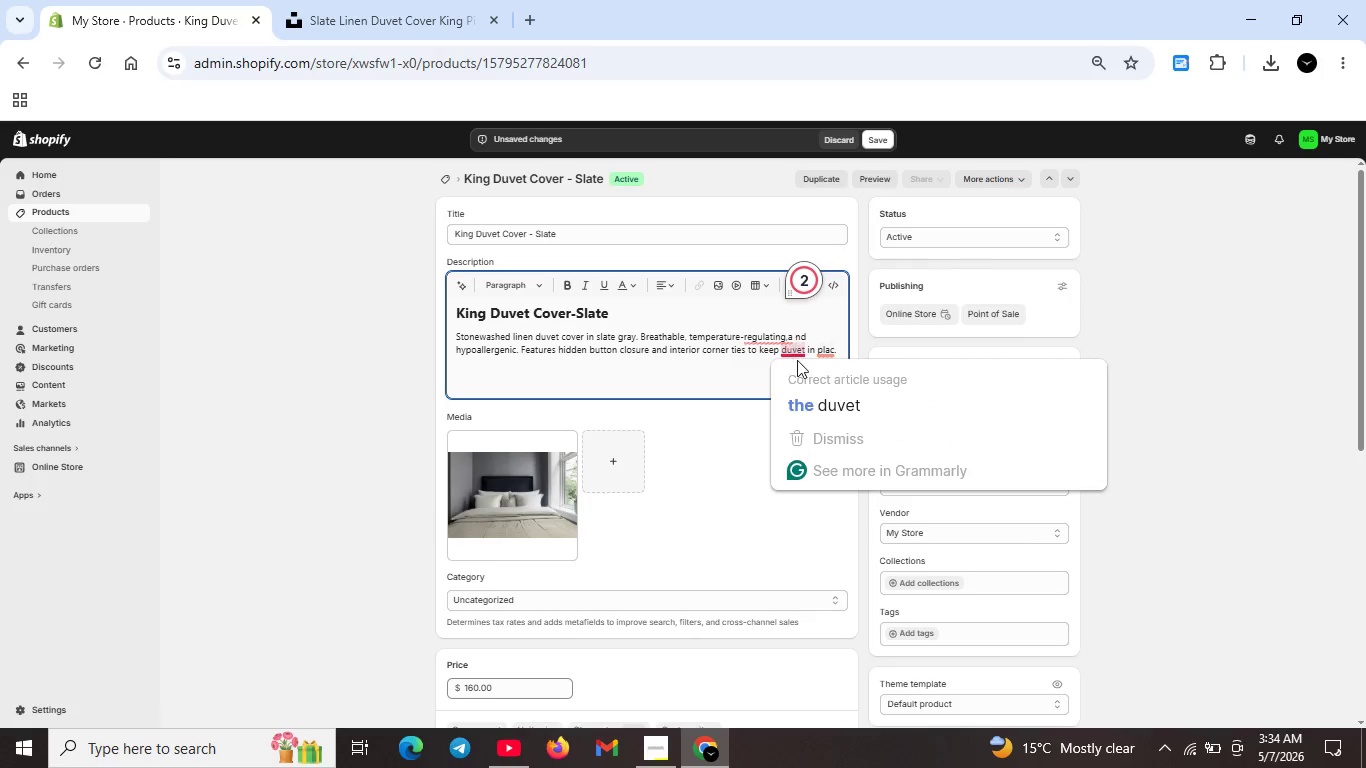 
left_click([794, 396])
 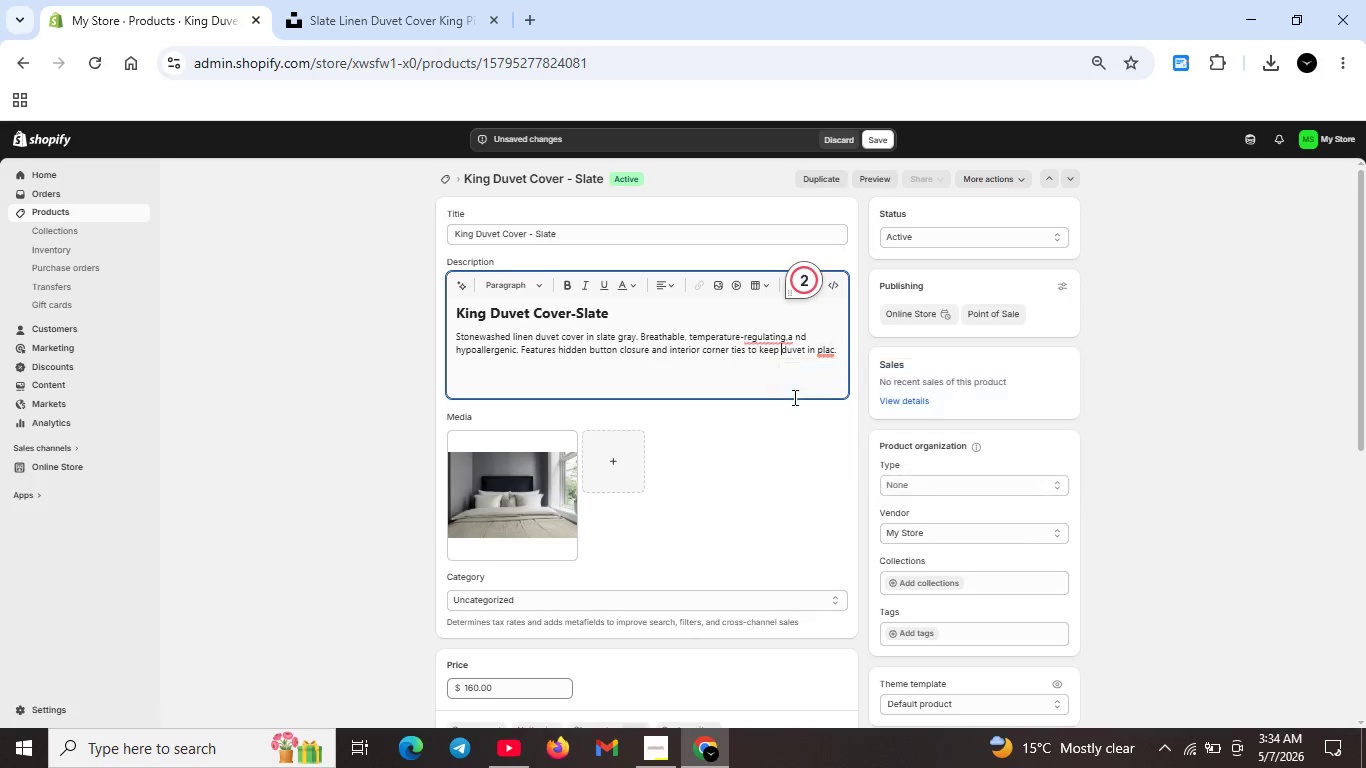 
hold_key(key=Unknown, duration=7.42)
 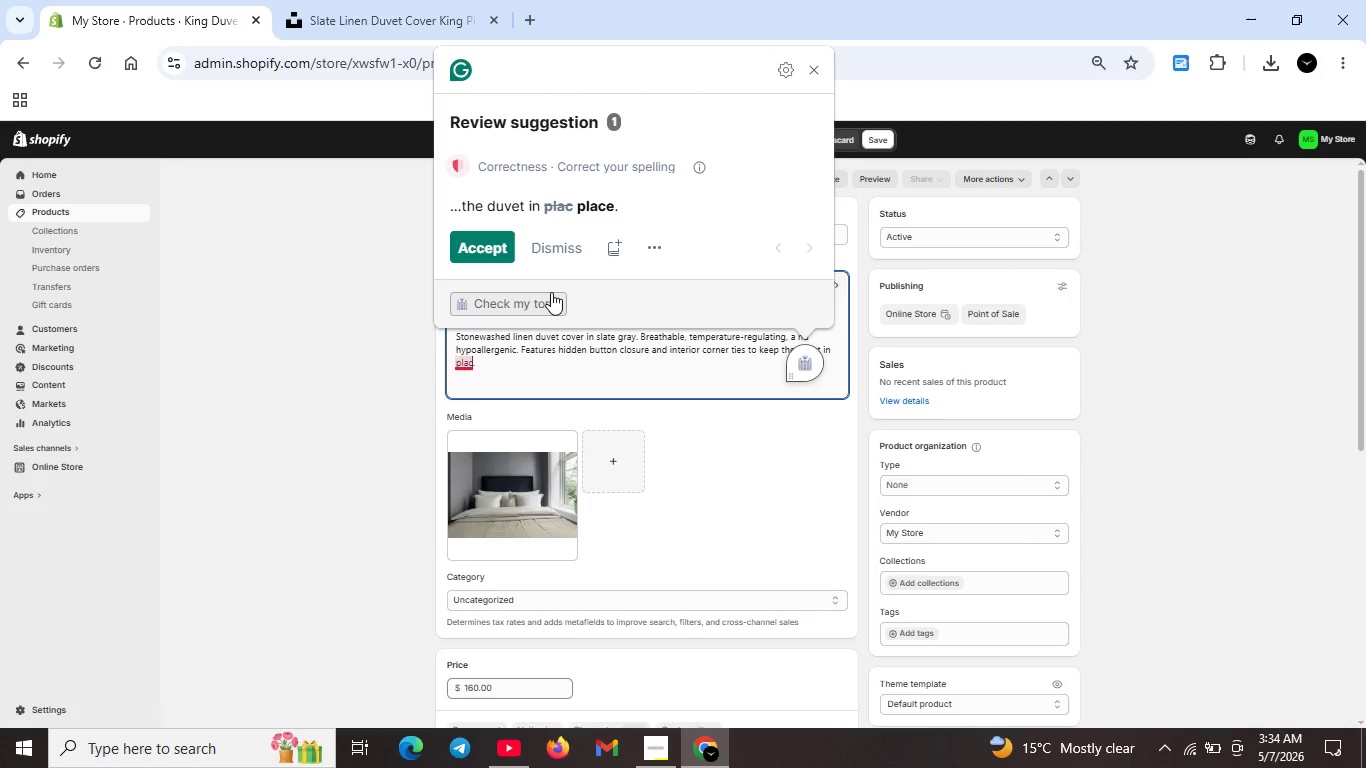 
left_click([776, 336])
 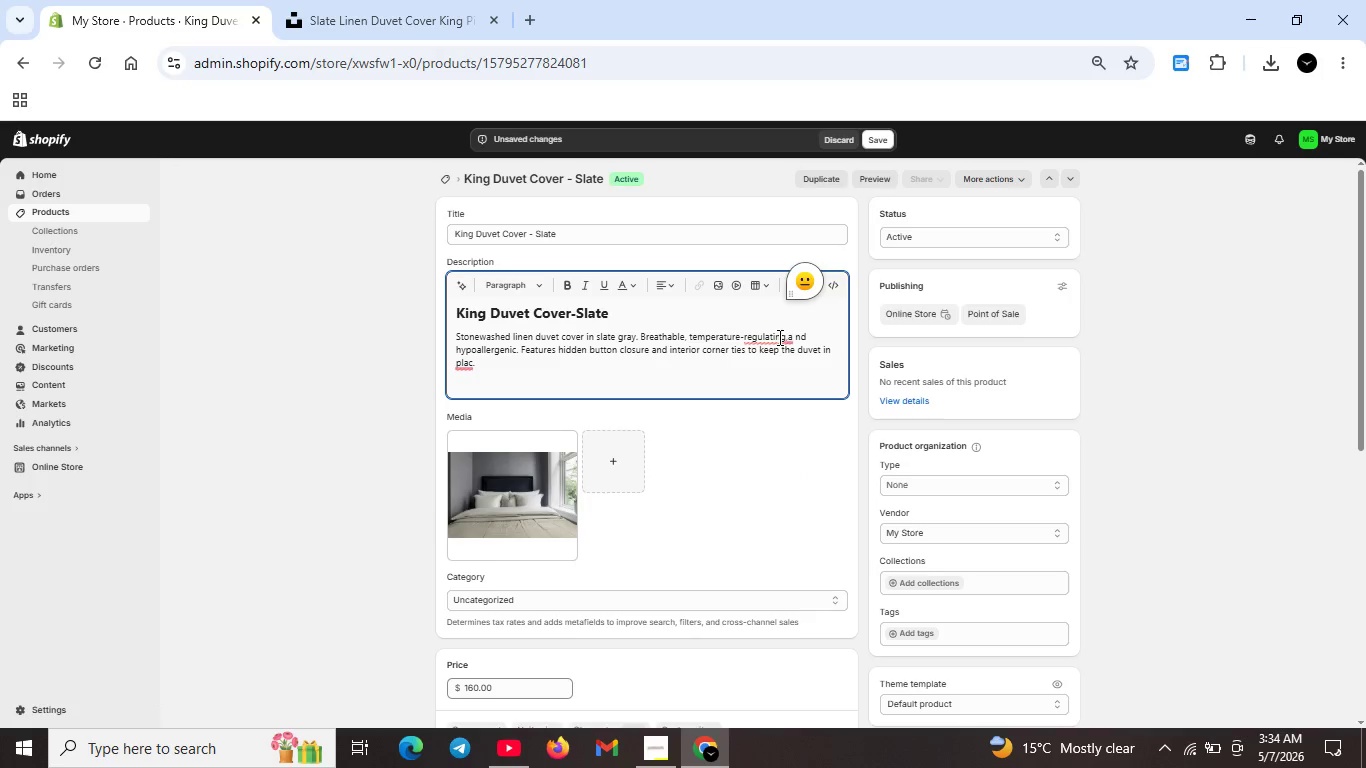 
left_click([778, 337])
 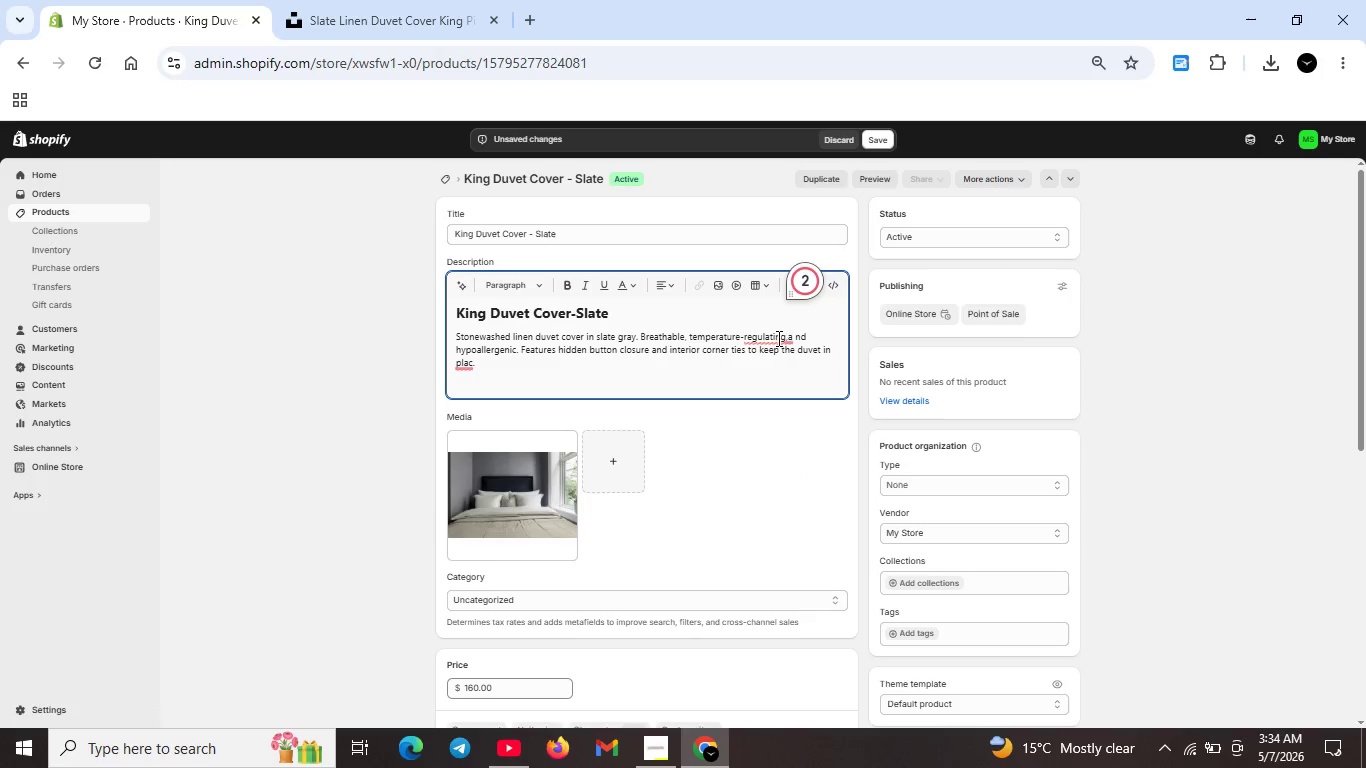 
left_click([777, 338])
 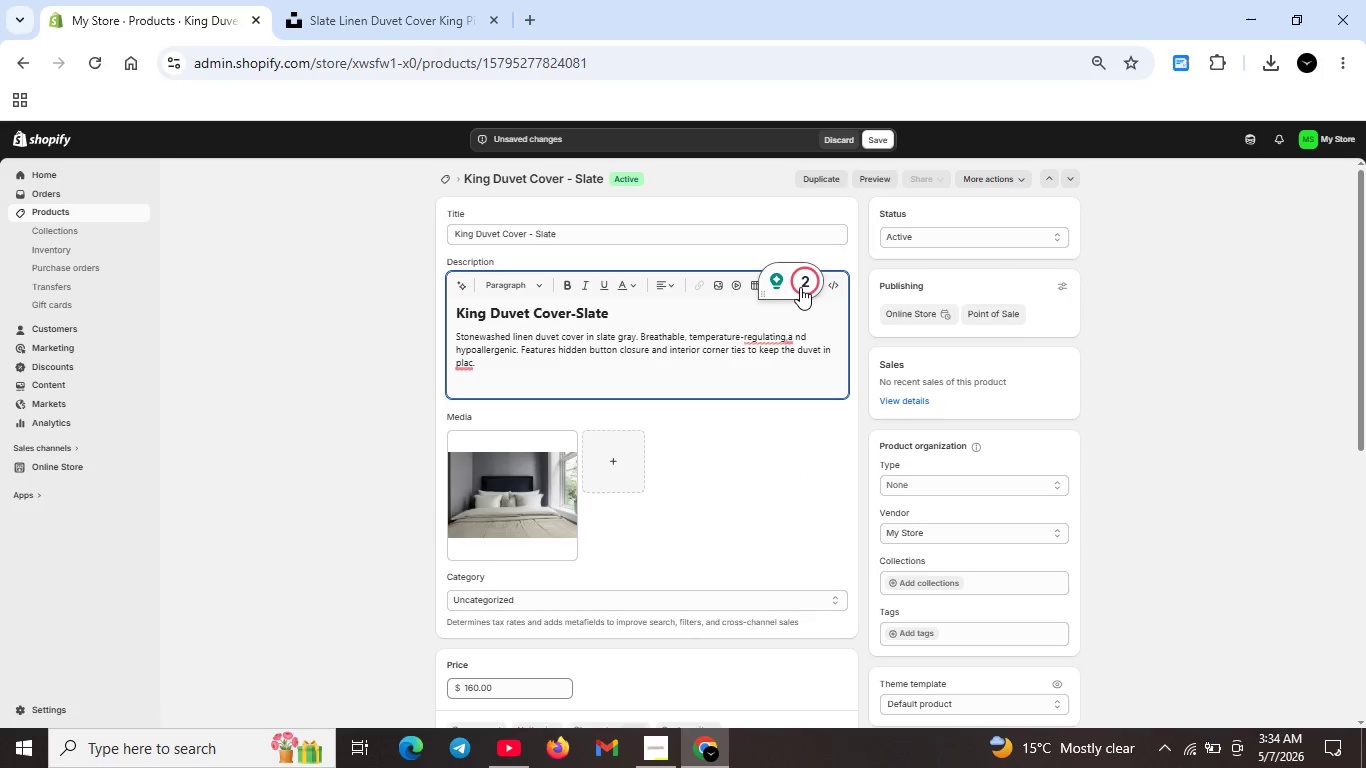 
left_click([800, 286])
 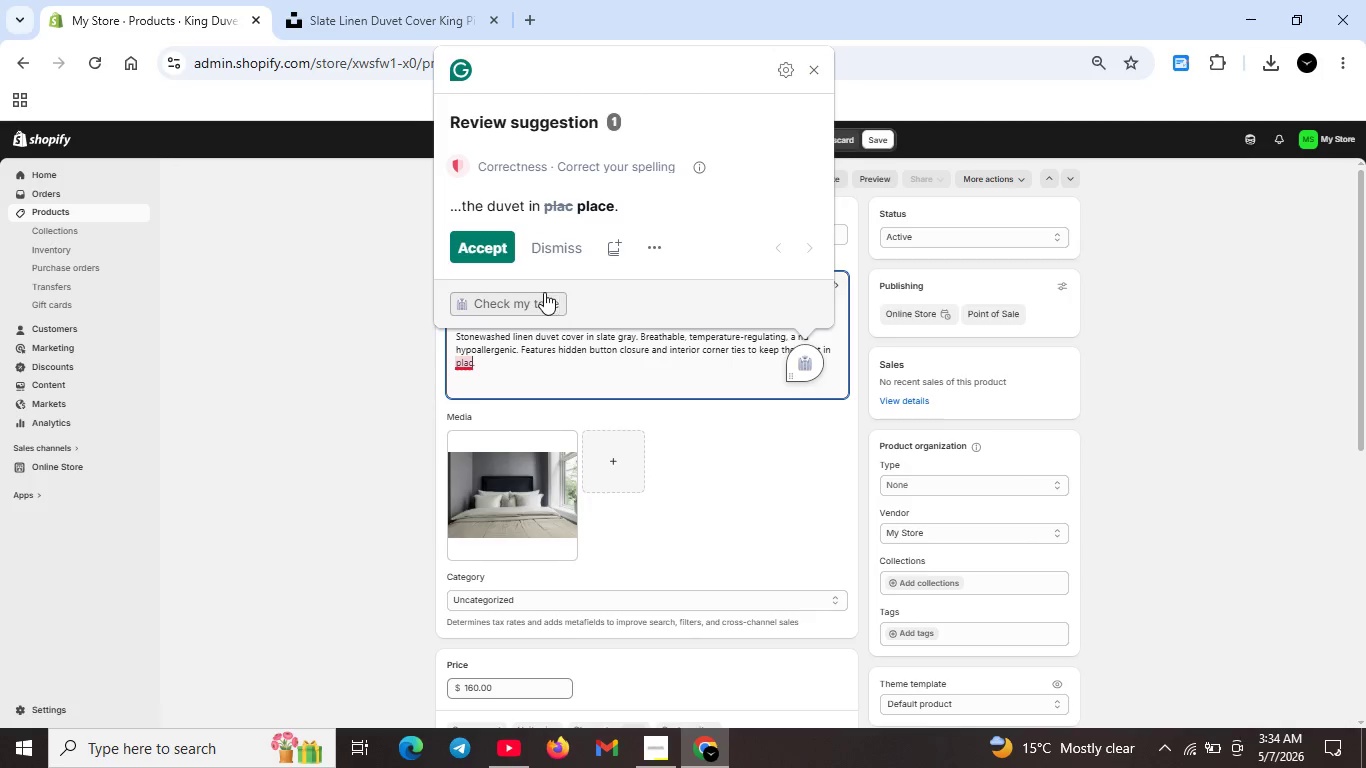 
left_click([486, 252])
 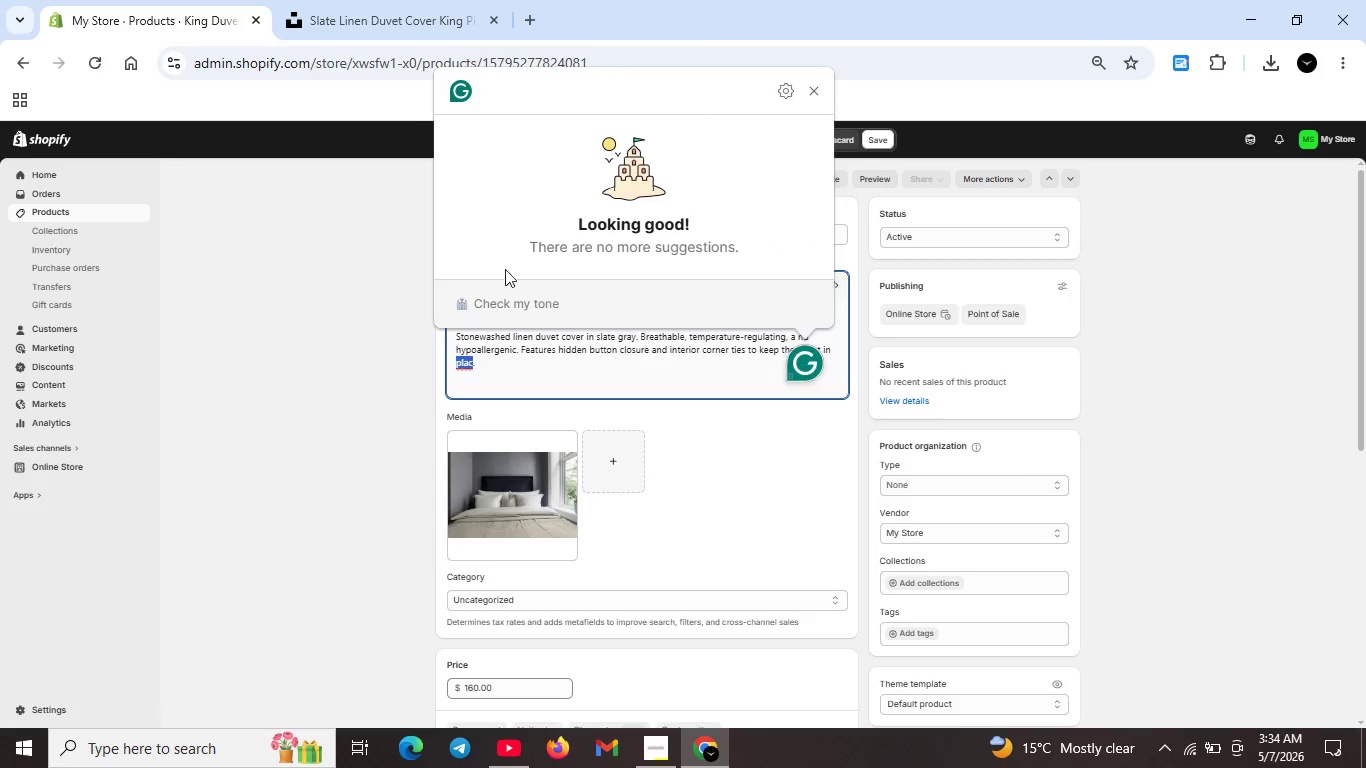 
key(Unknown)
 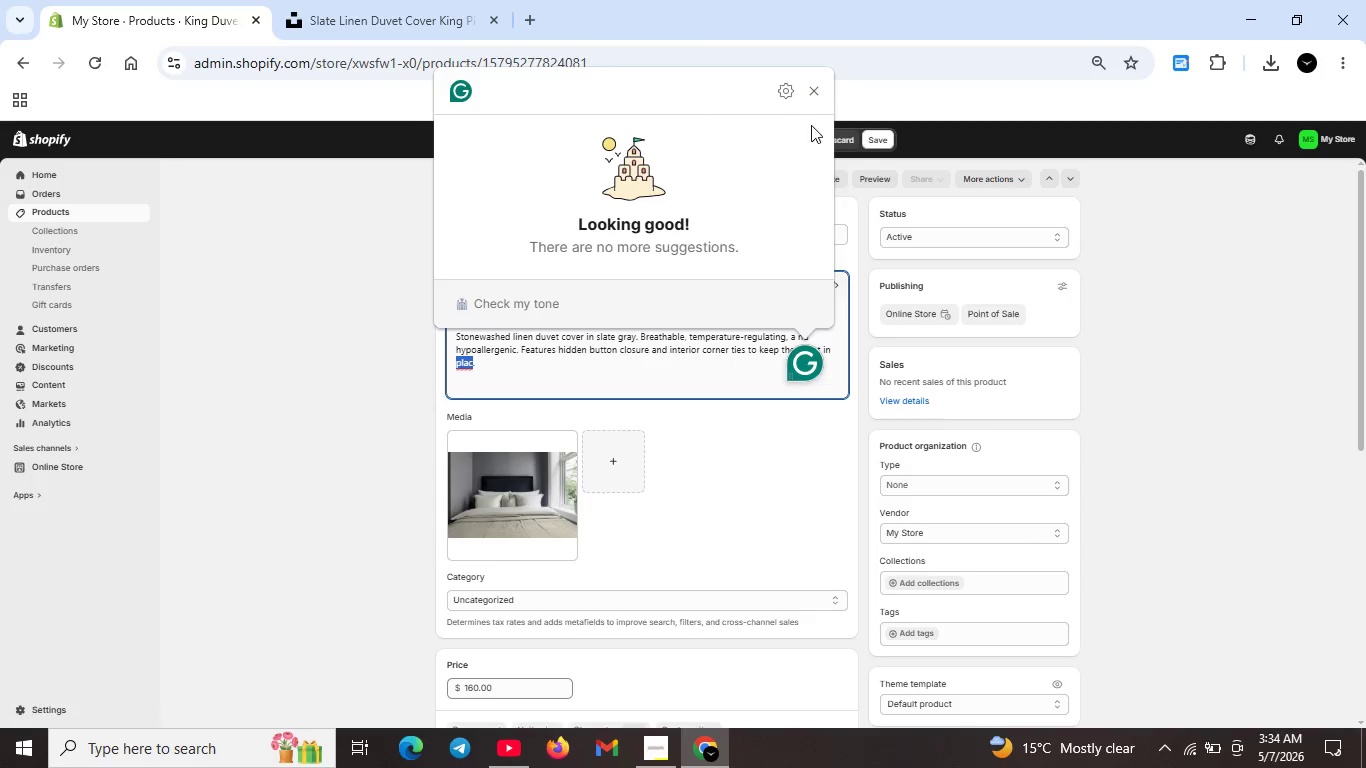 
key(Unknown)
 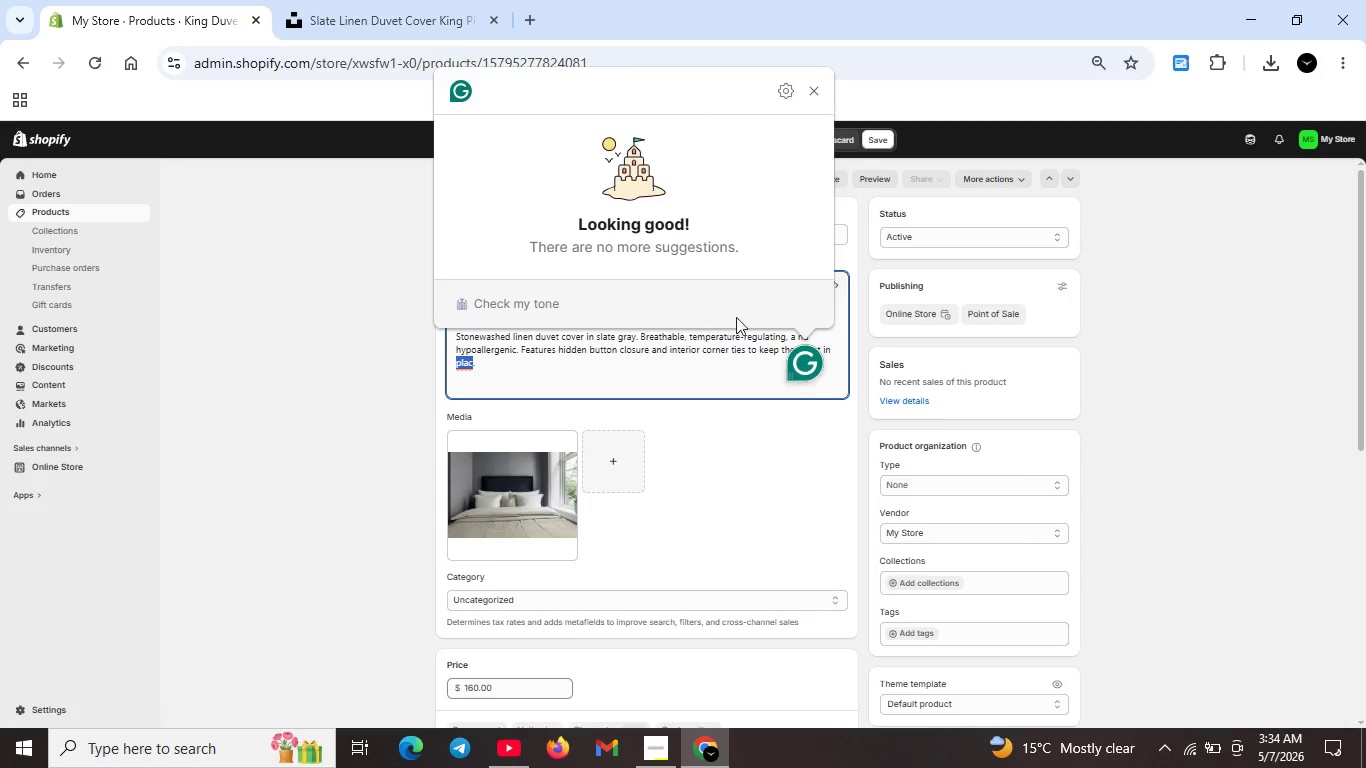 
key(Unknown)
 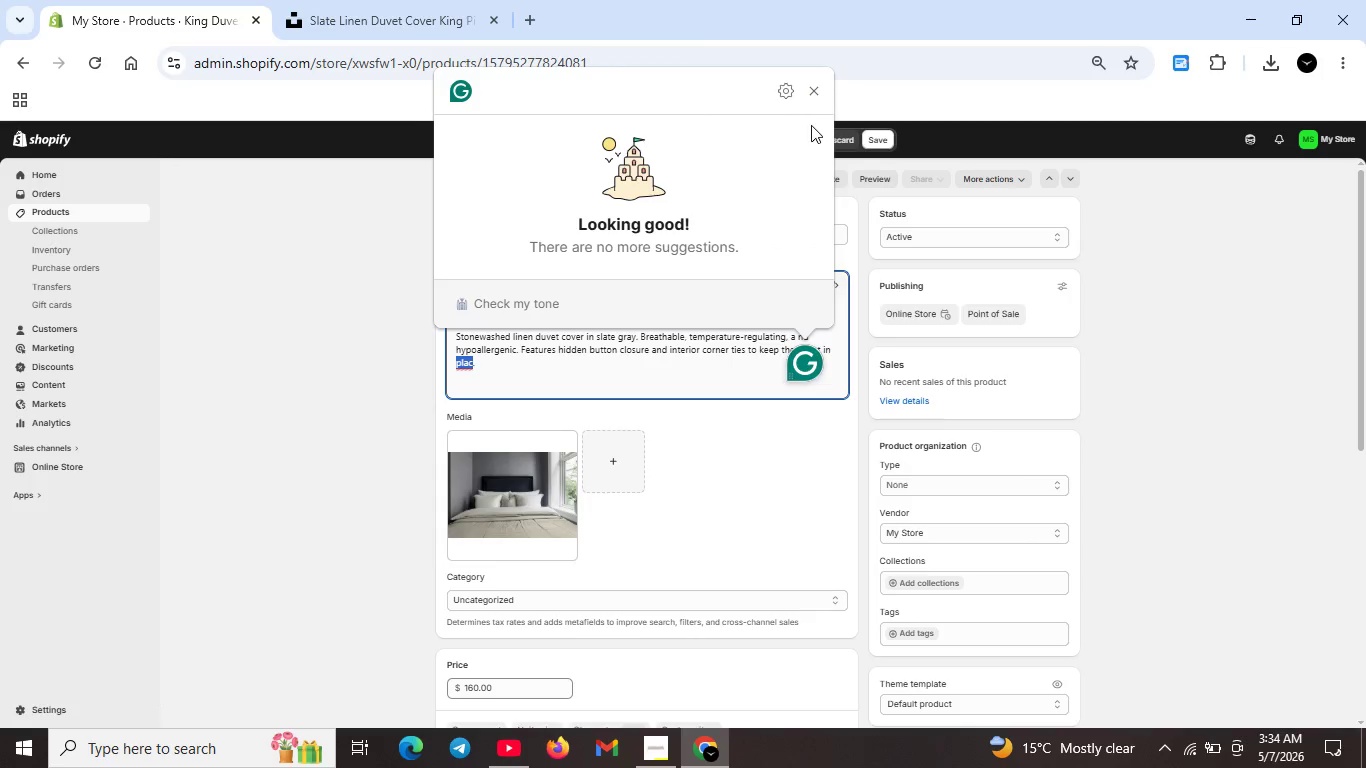 
key(Unknown)
 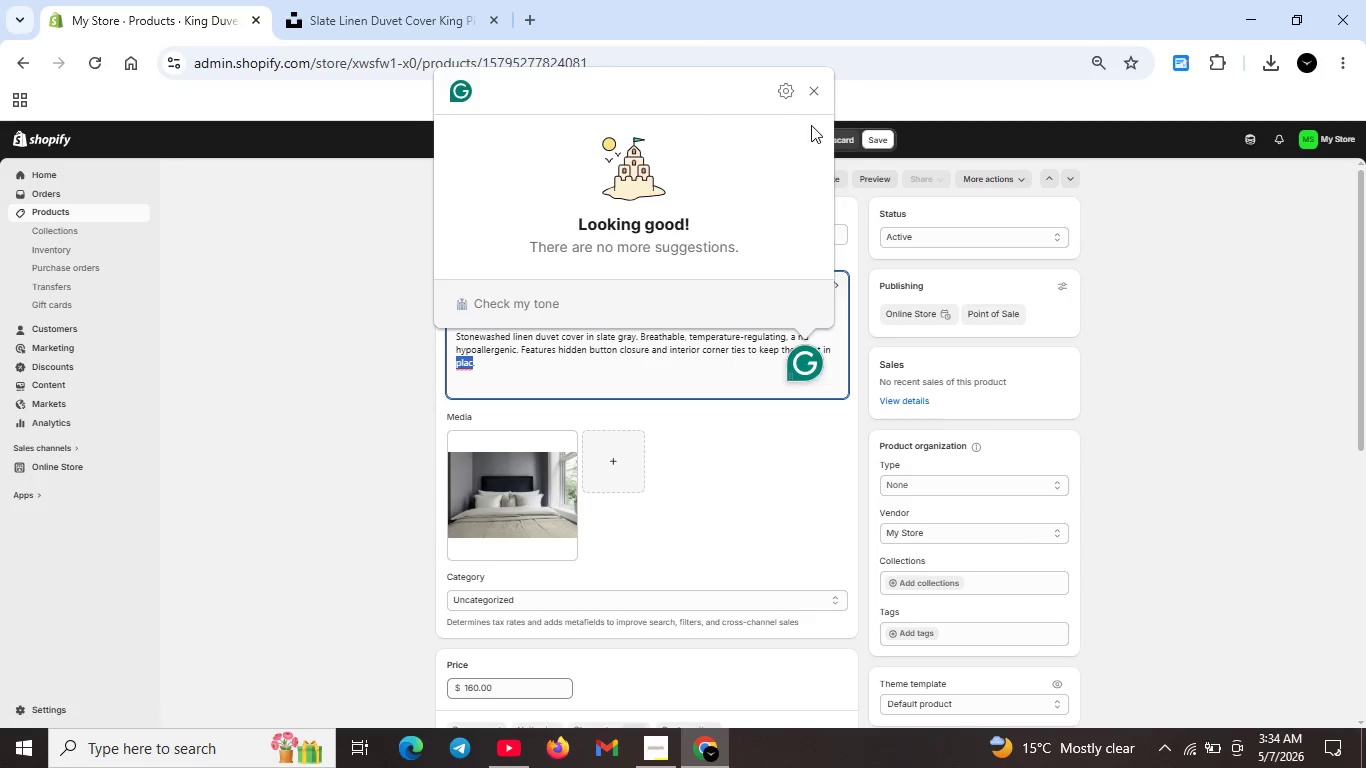 
key(Unknown)
 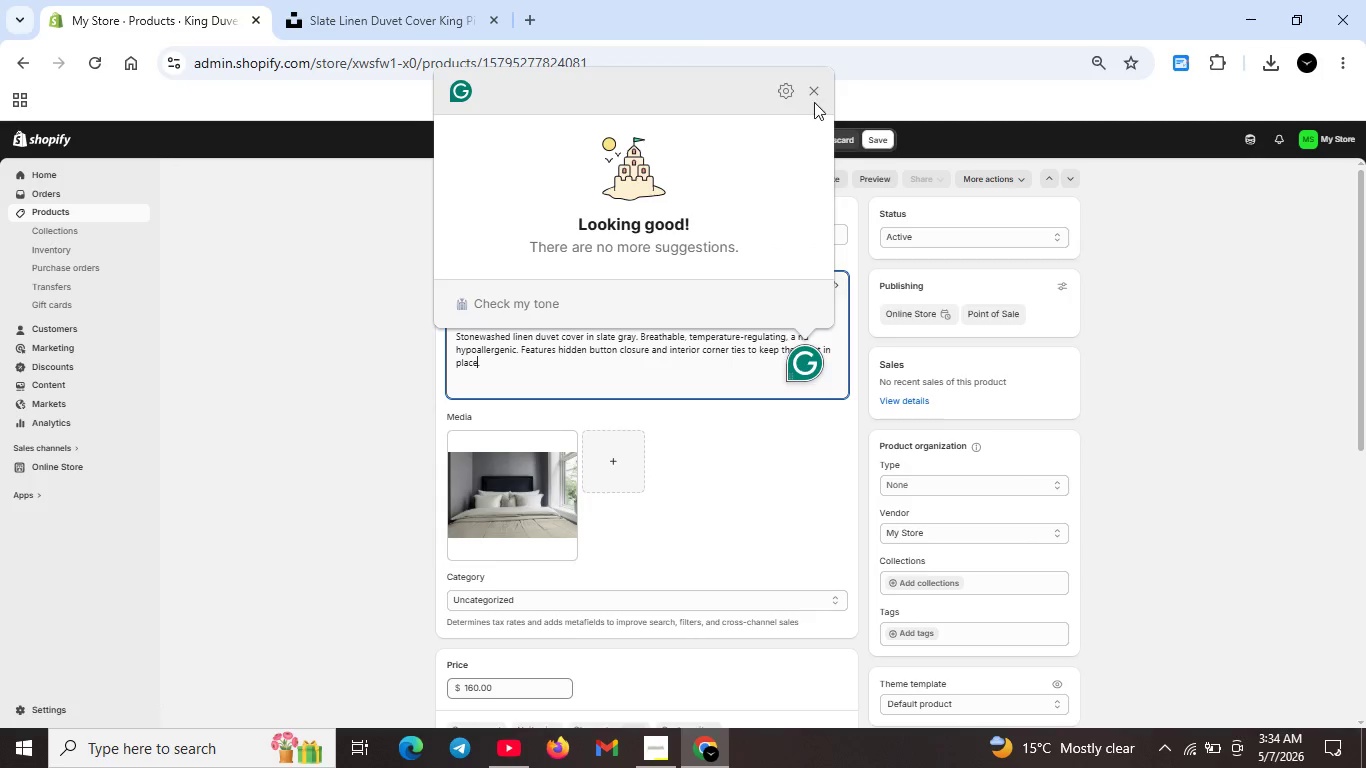 
left_click([814, 102])
 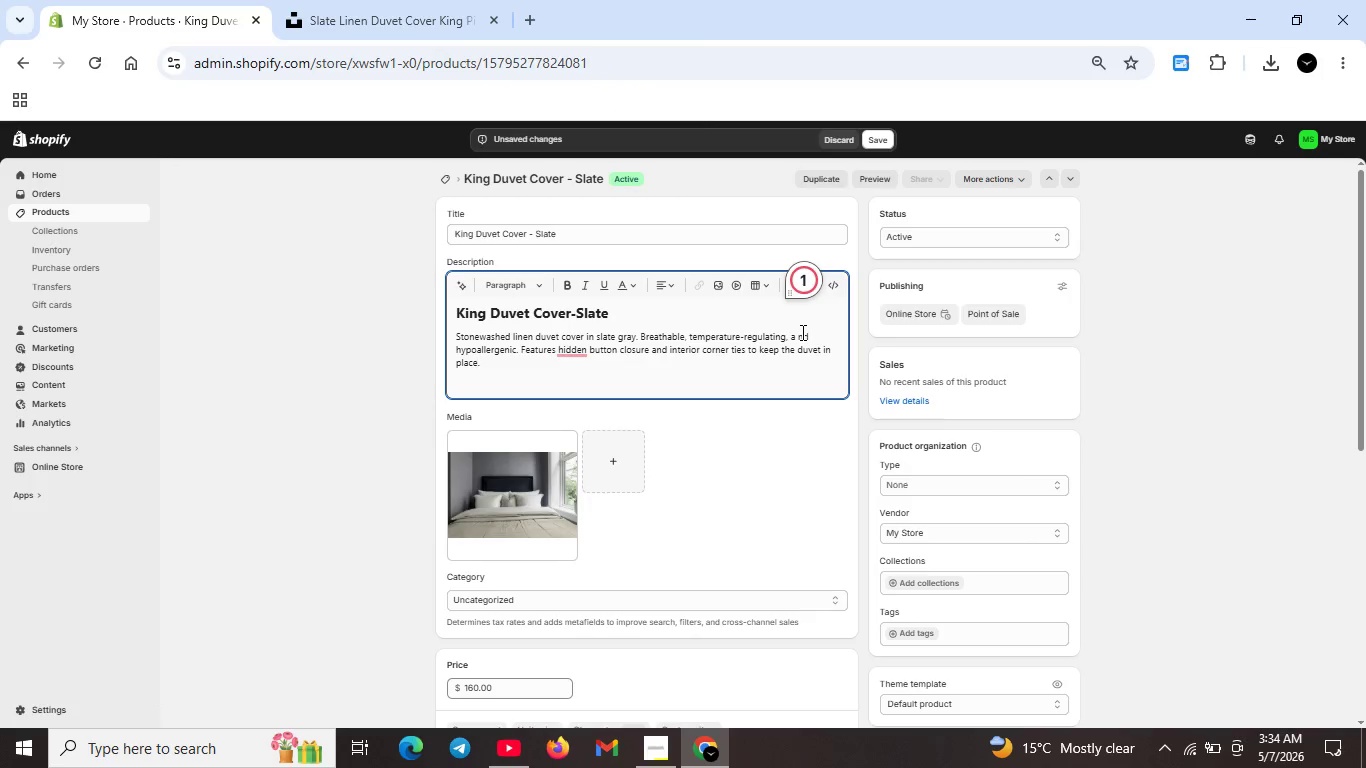 
left_click([797, 333])
 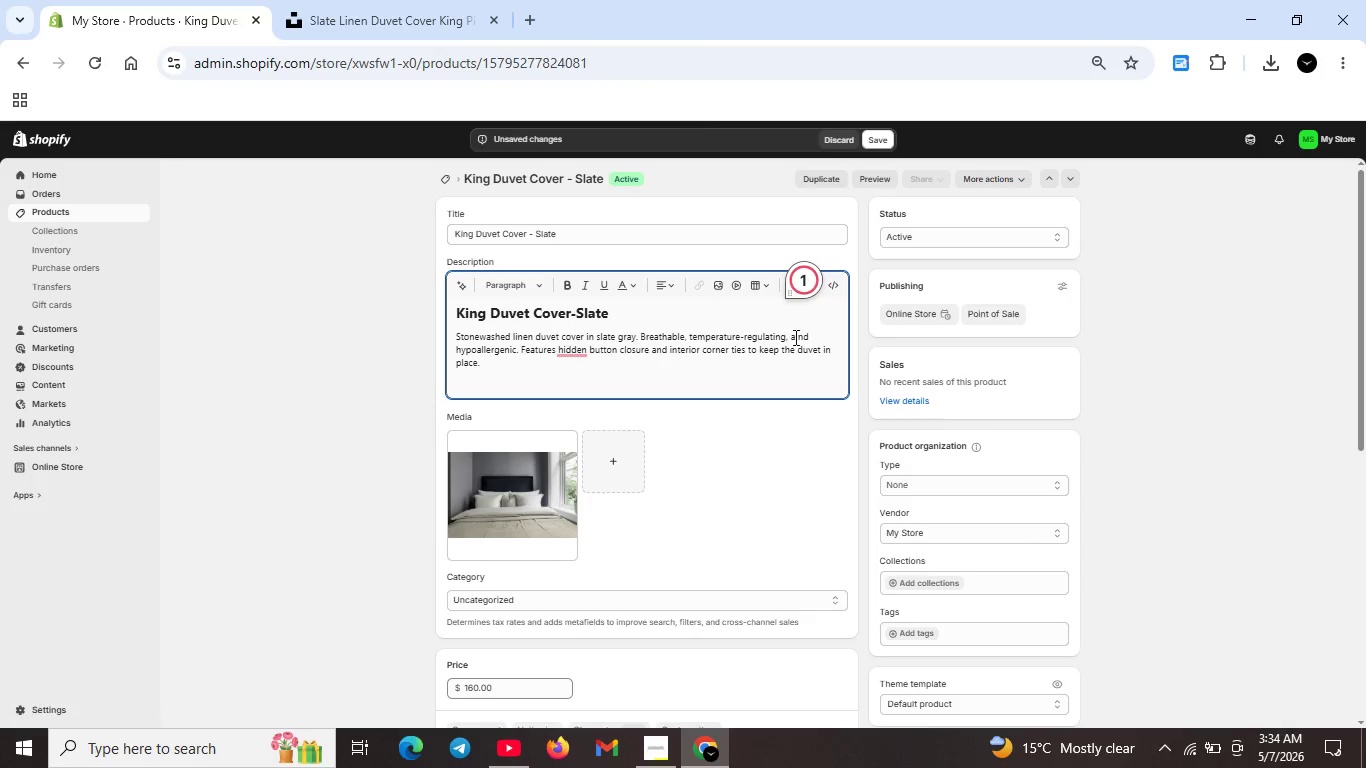 
key(Backspace)
 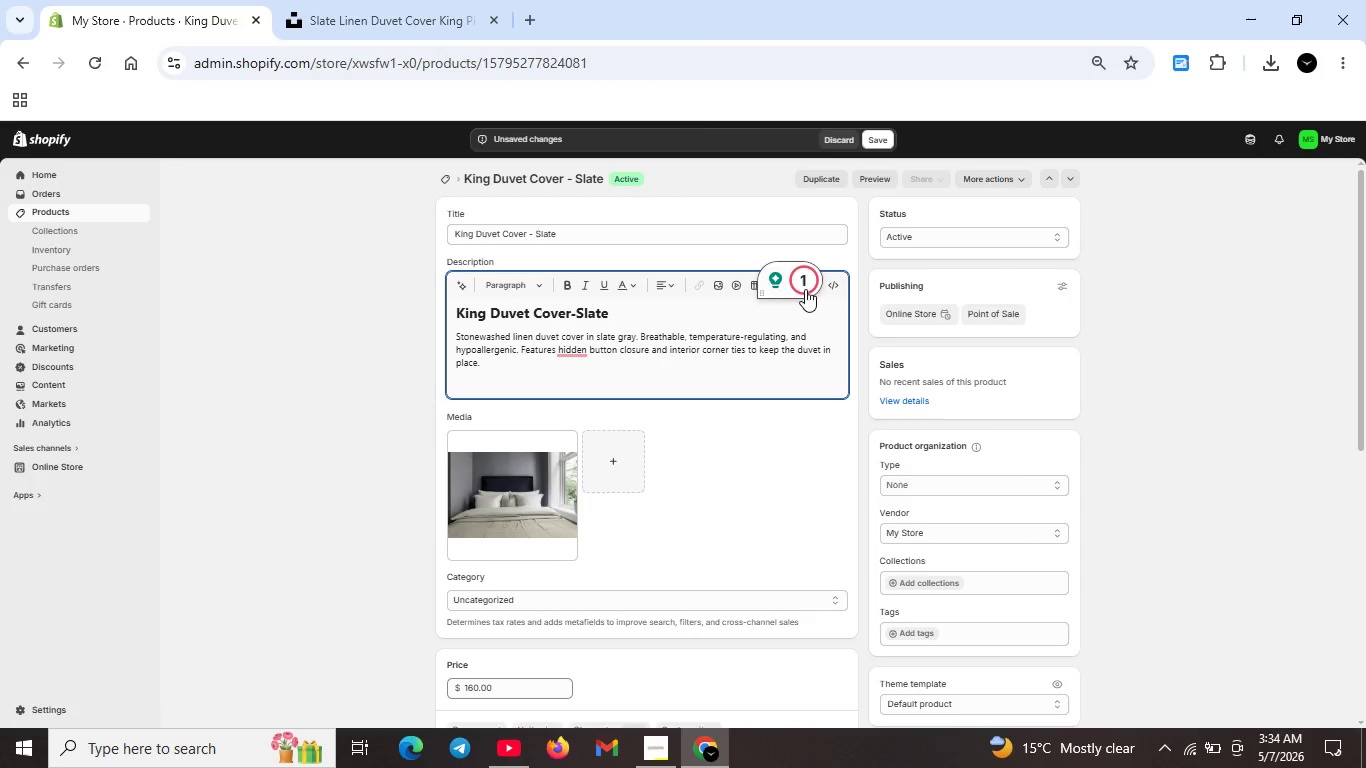 
left_click([805, 288])
 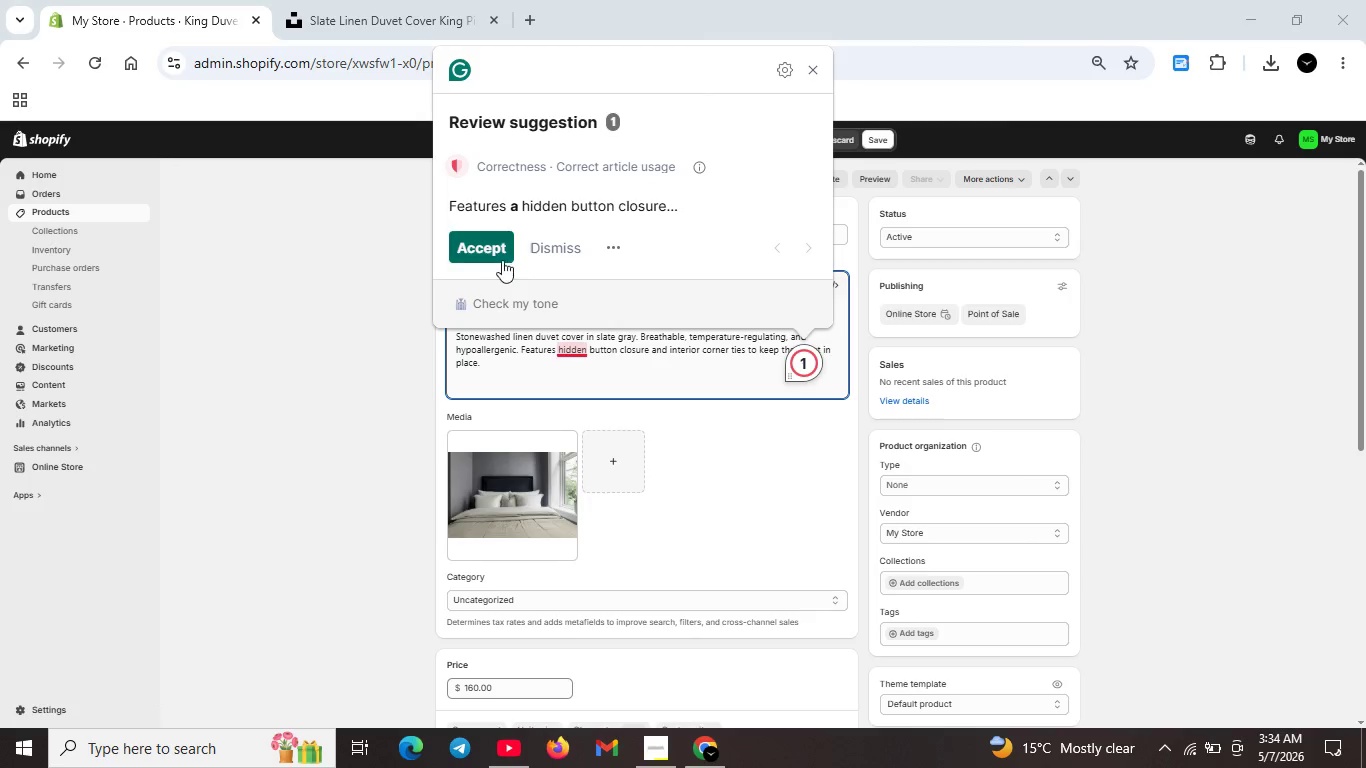 
left_click([495, 247])
 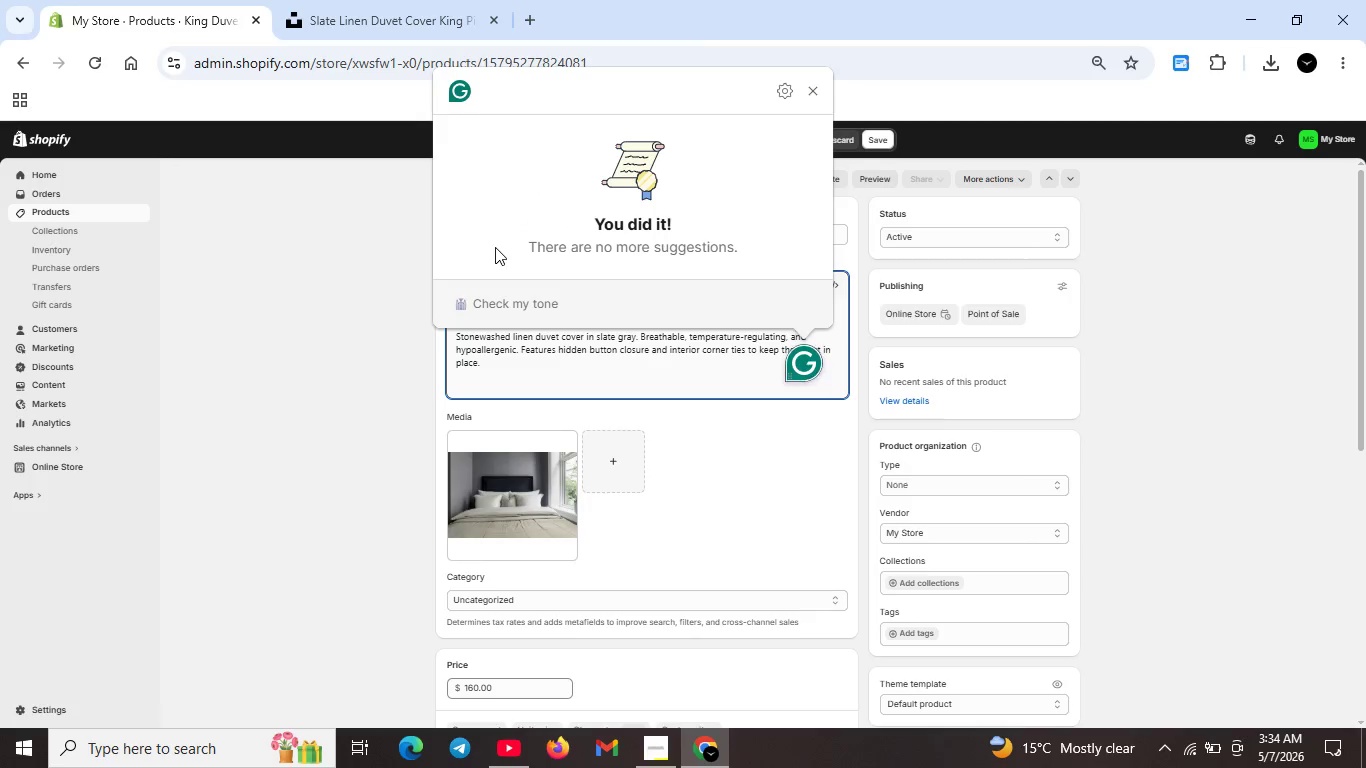 
key(Unknown)
 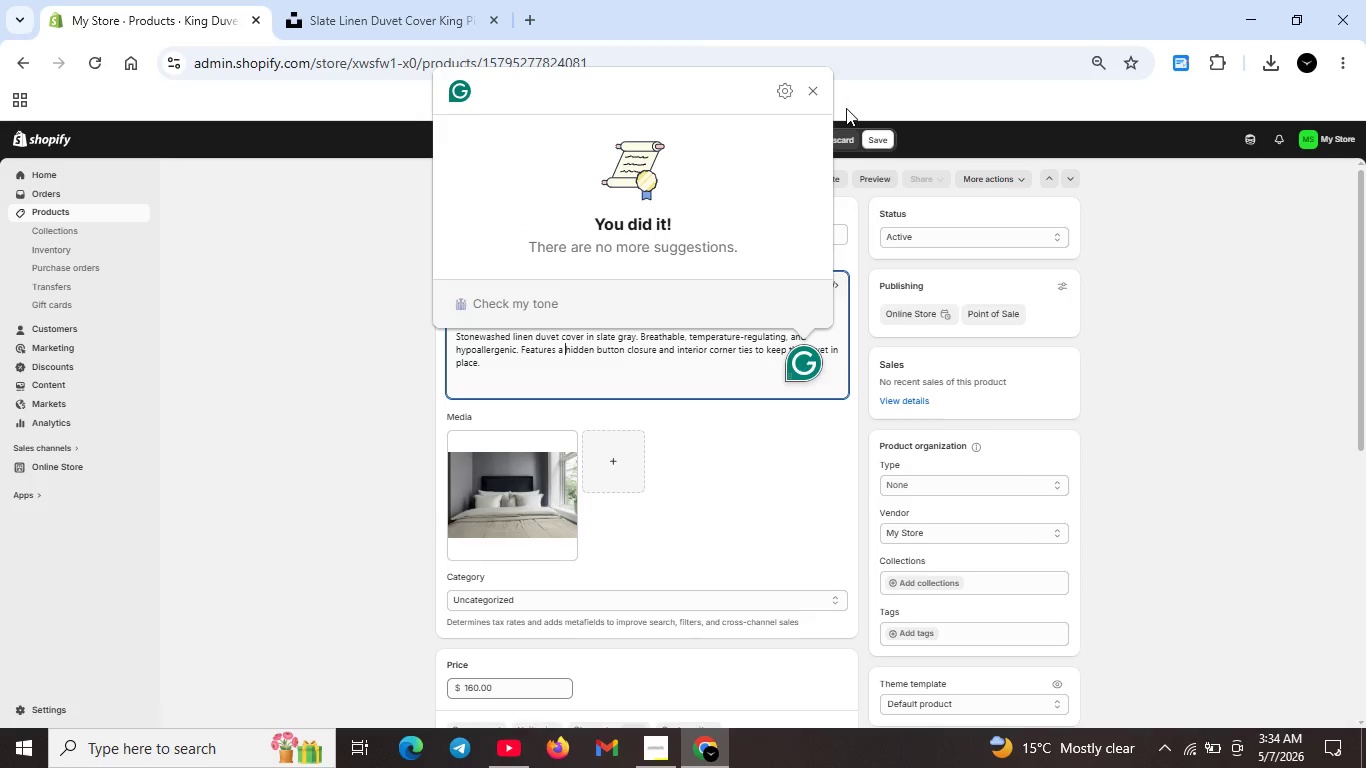 
key(Unknown)
 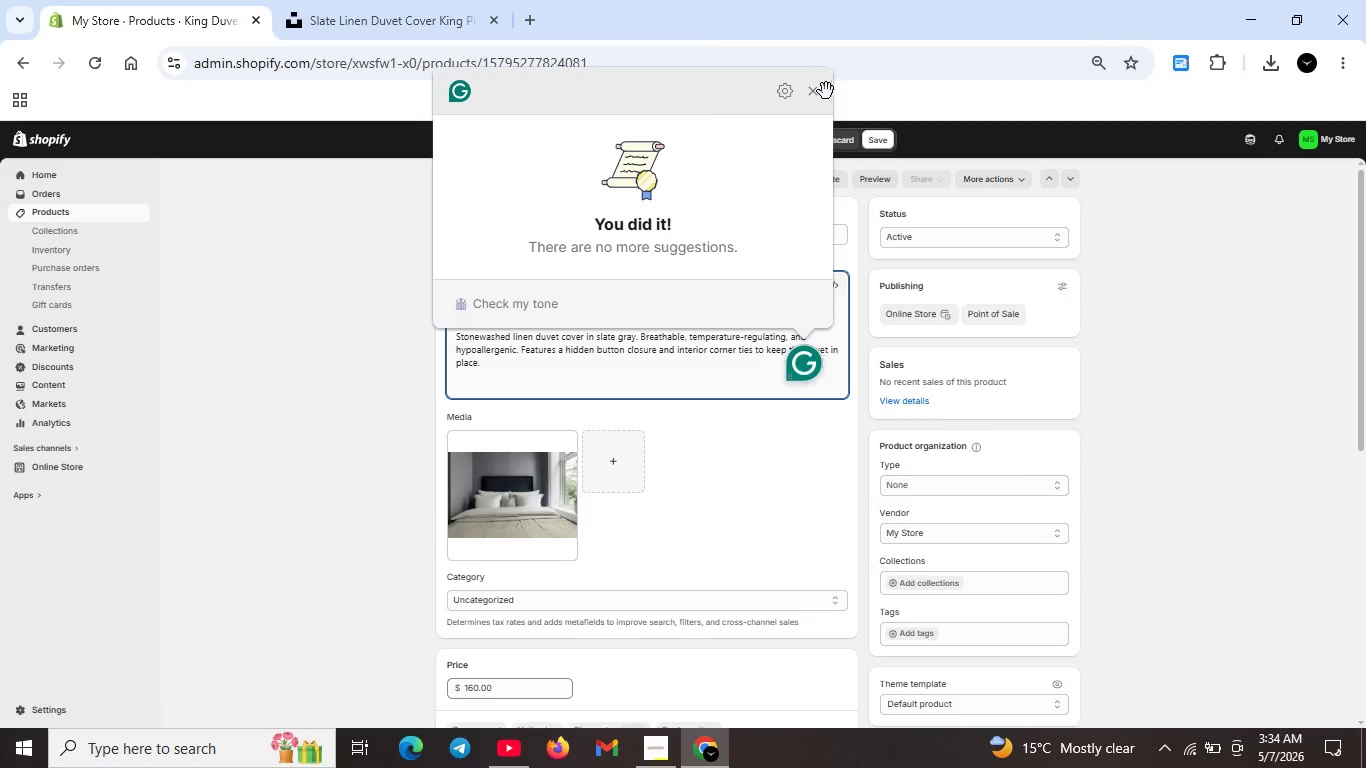 
left_click([823, 90])
 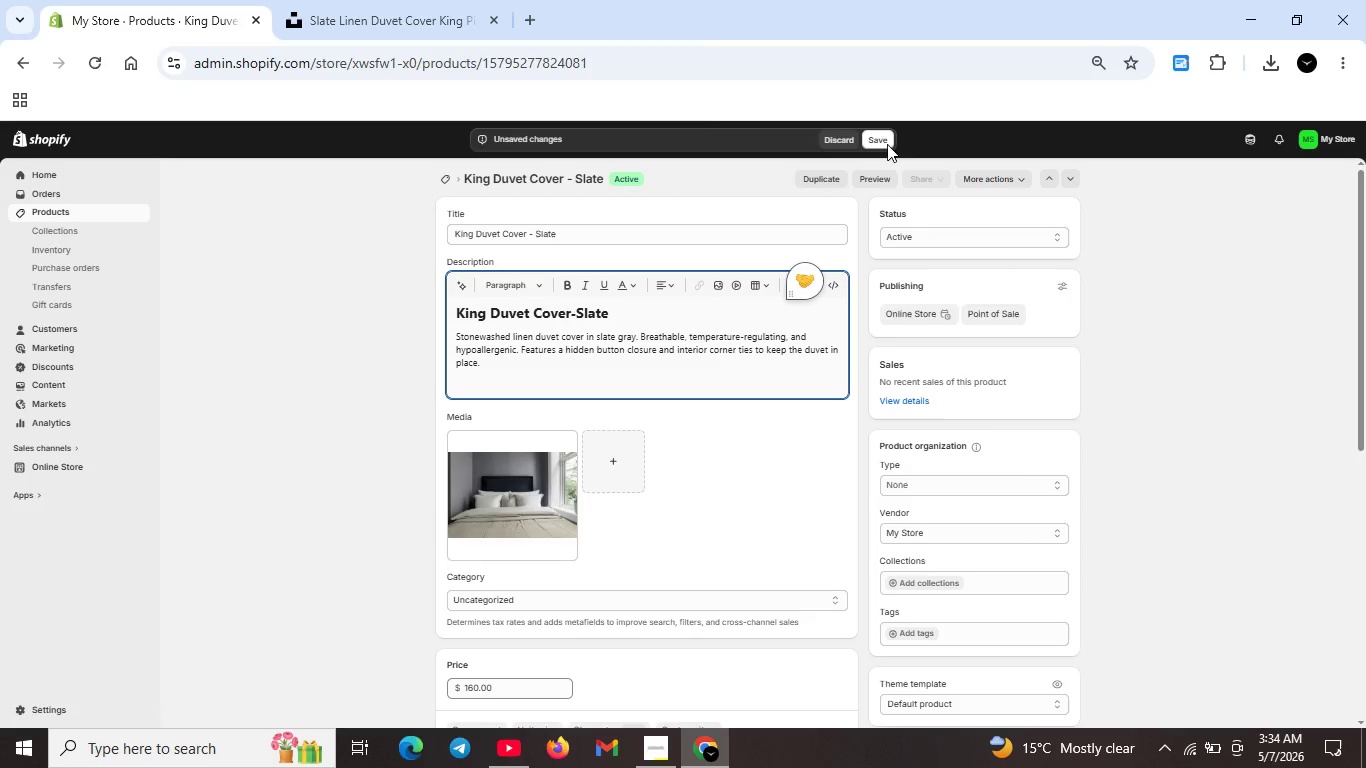 
left_click([883, 138])
 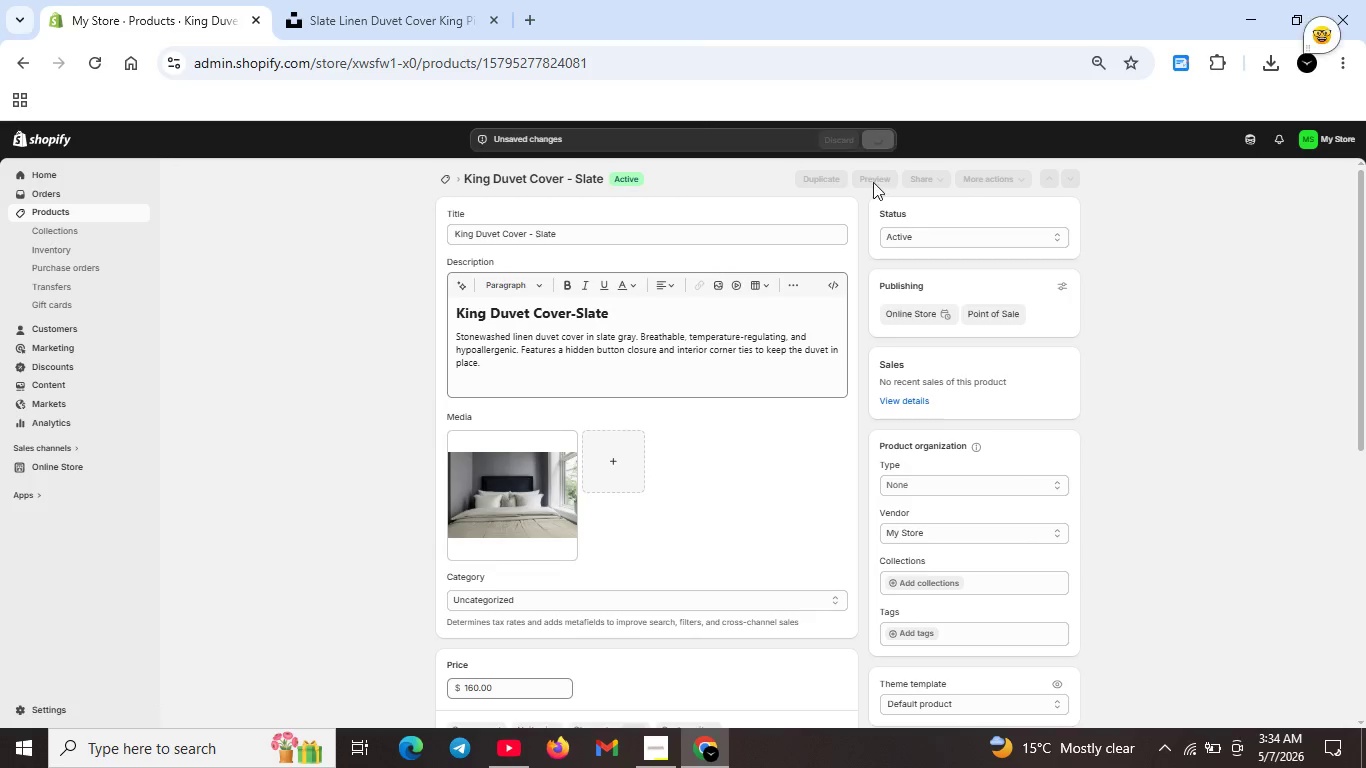 
mouse_move([746, 171])
 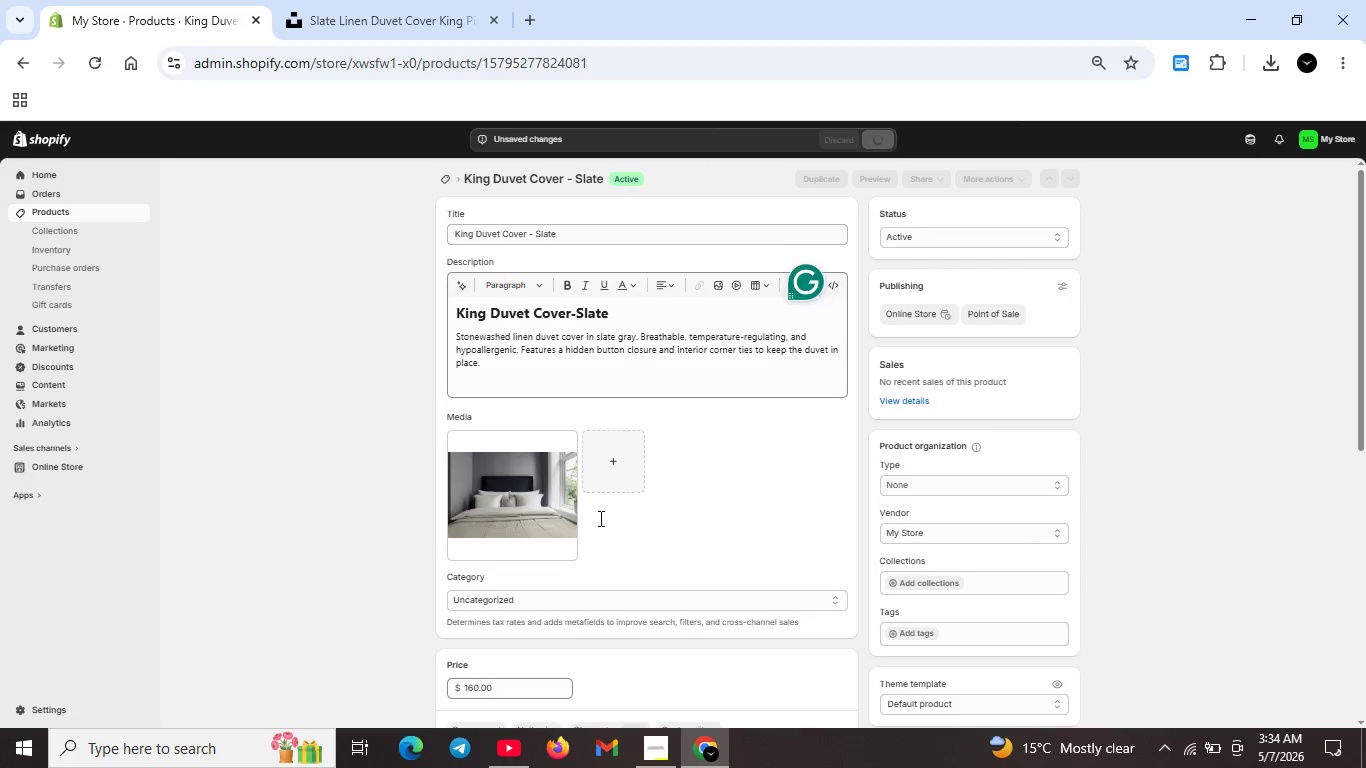 
mouse_move([548, 508])
 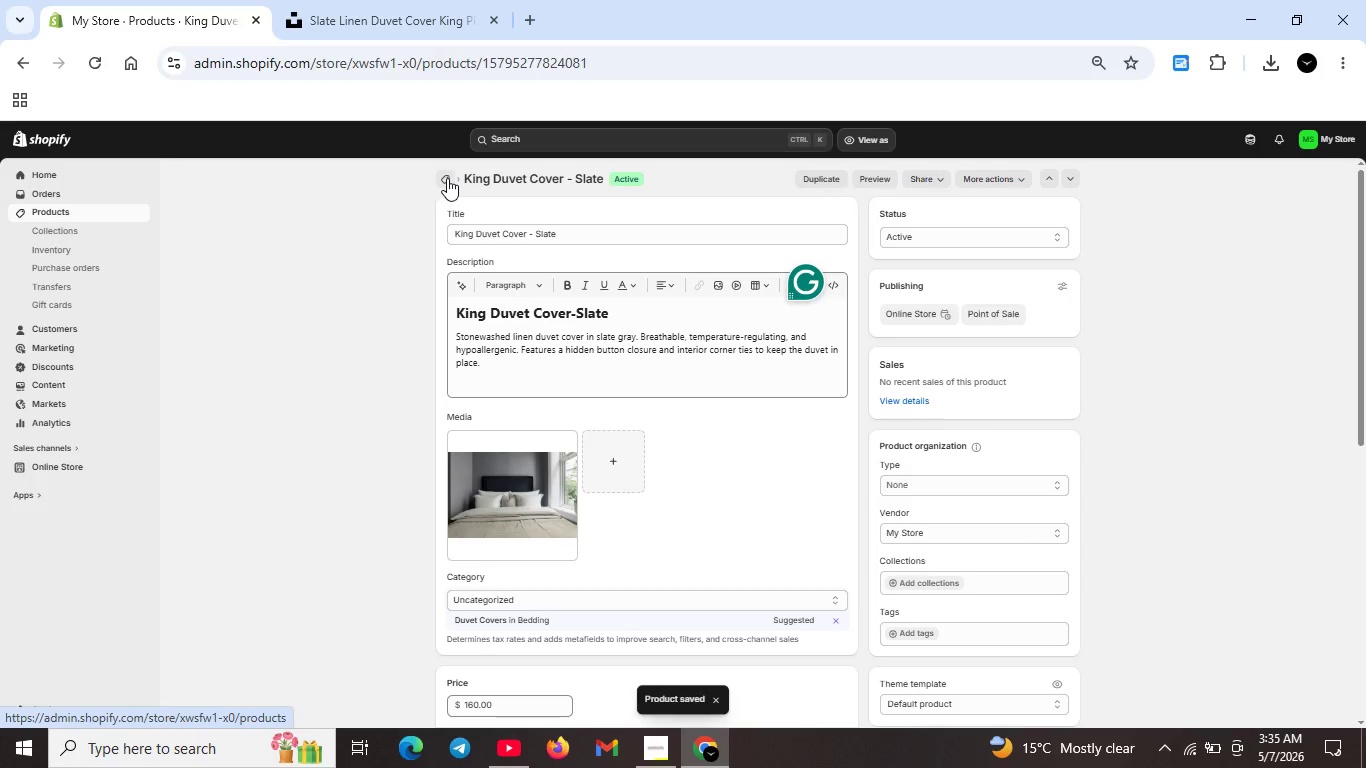 
scroll: coordinate [530, 420], scroll_direction: up, amount: 3.0
 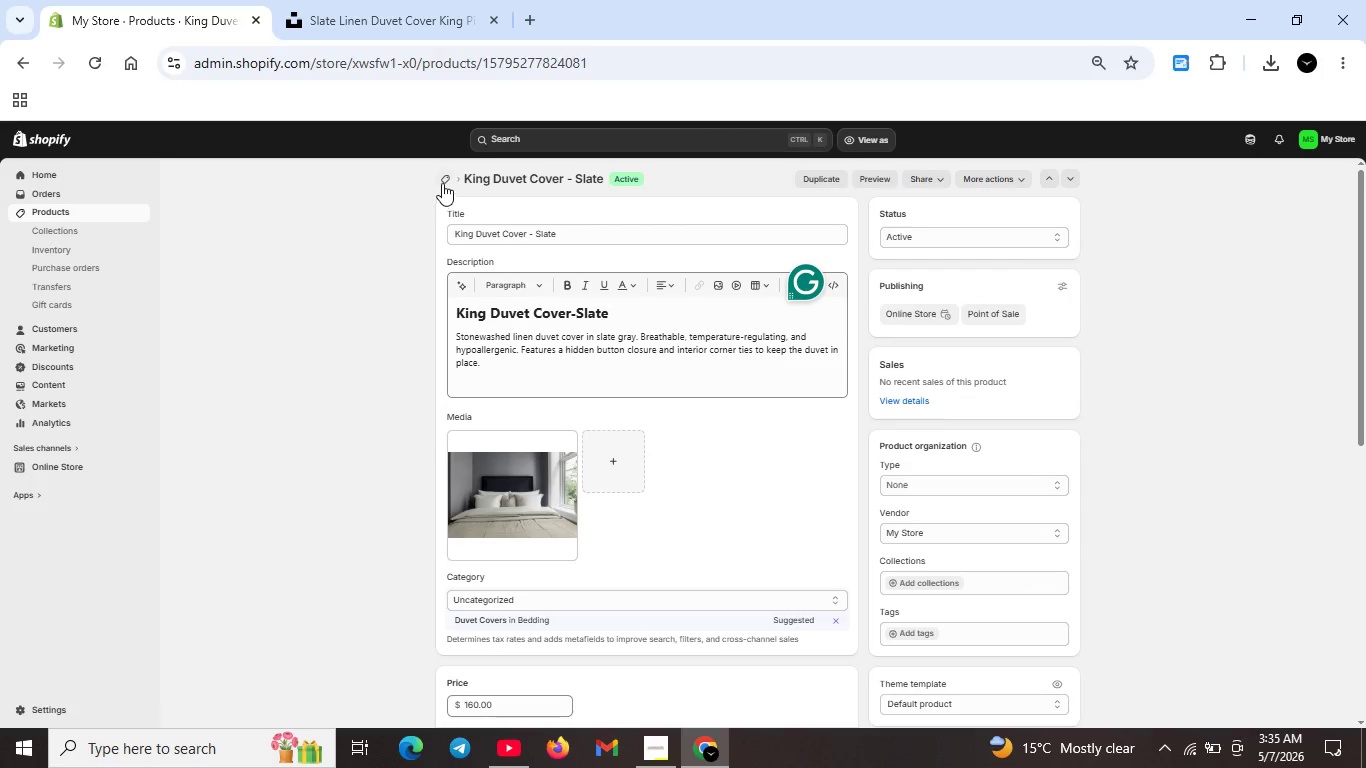 
left_click([443, 182])
 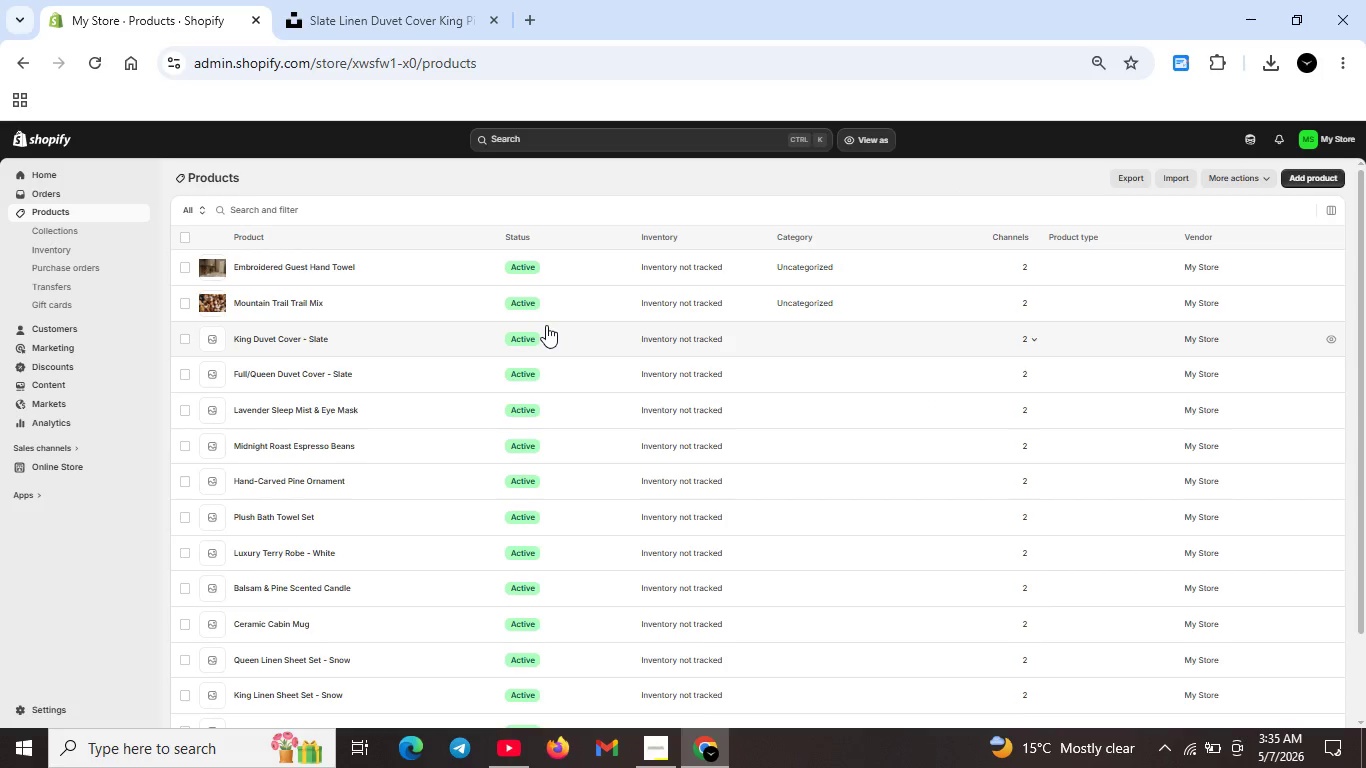 
wait(6.16)
 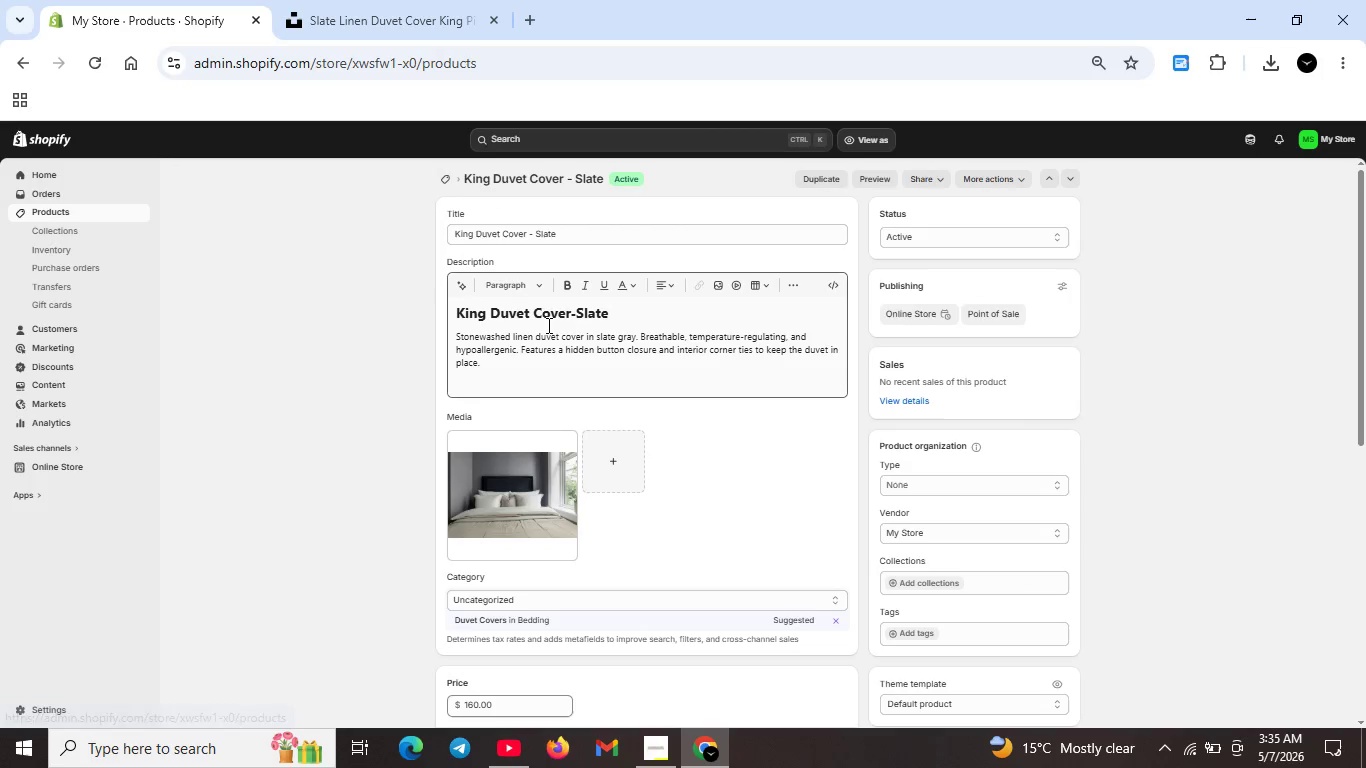 
double_click([271, 372])
 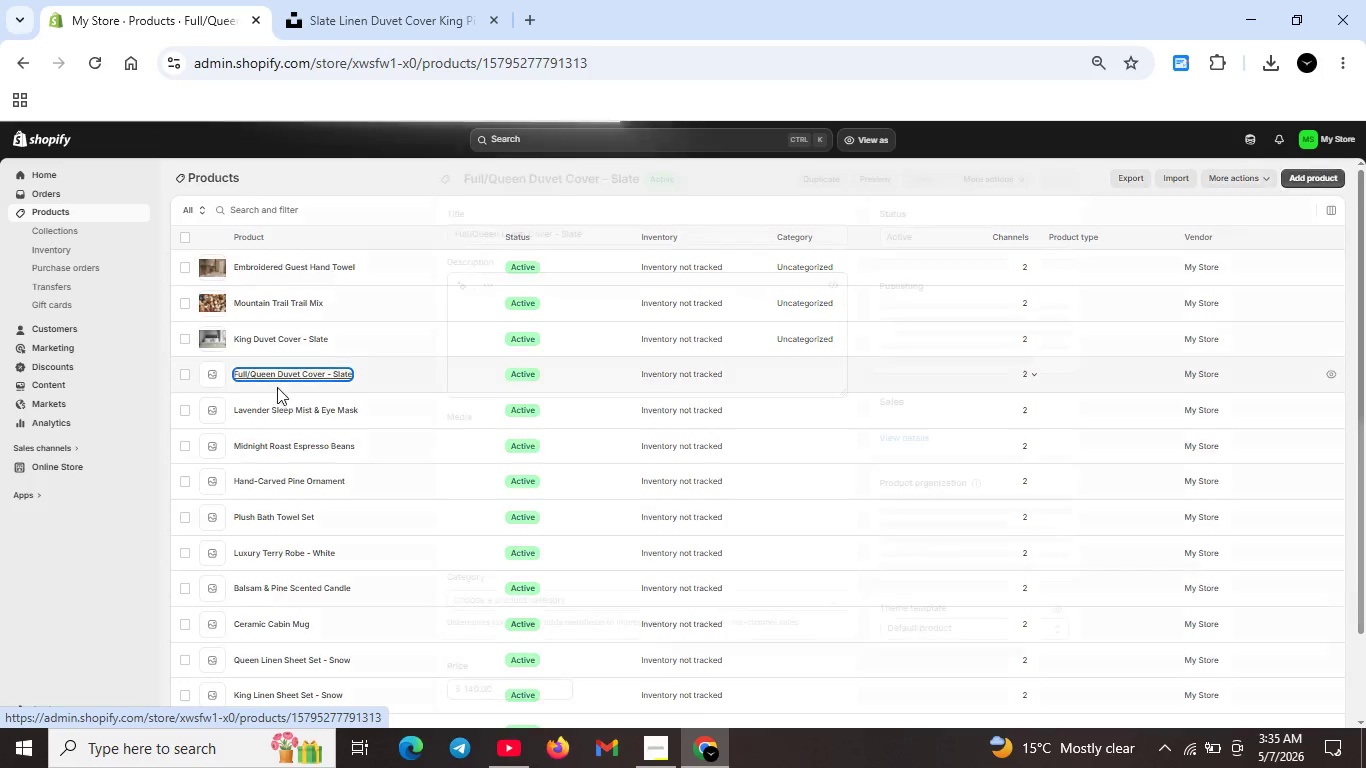 
wait(8.23)
 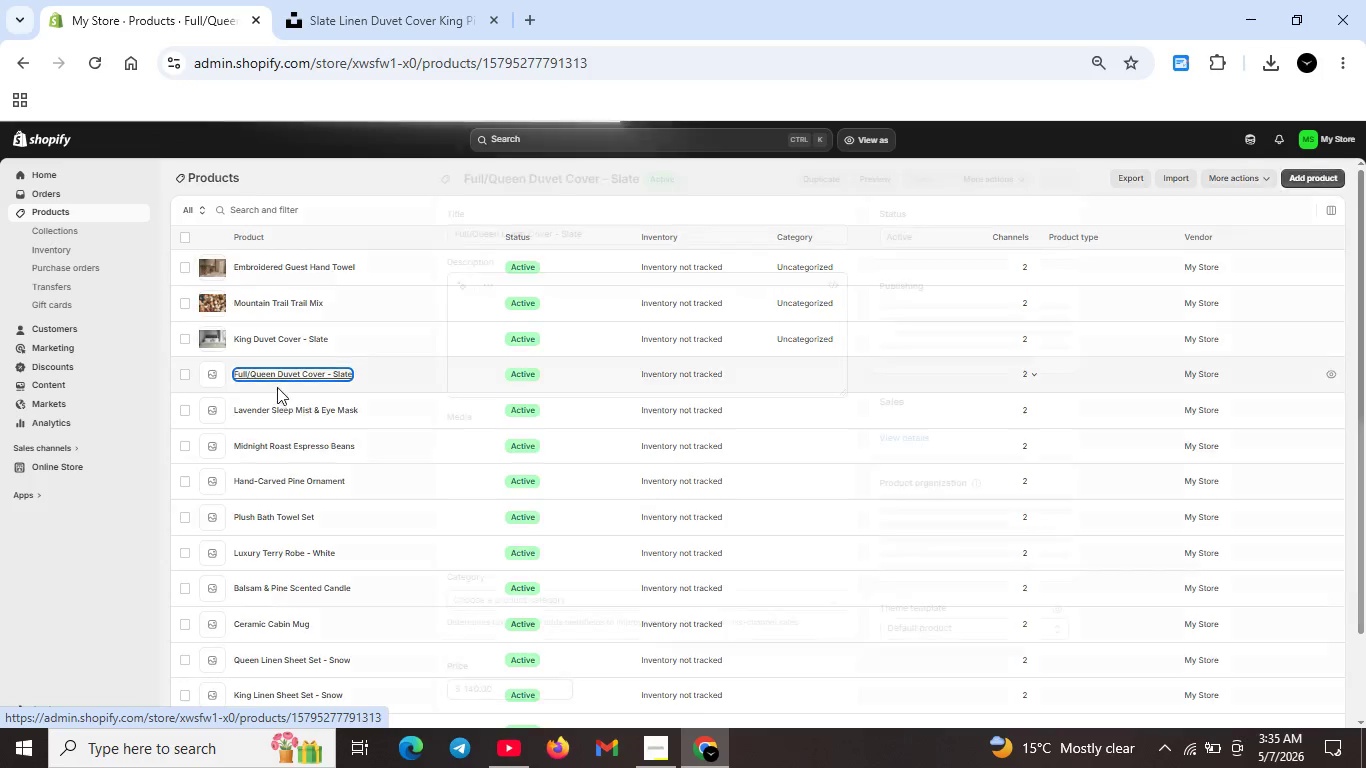 
left_click_drag(start_coordinate=[497, 365], to_coordinate=[584, 361])
 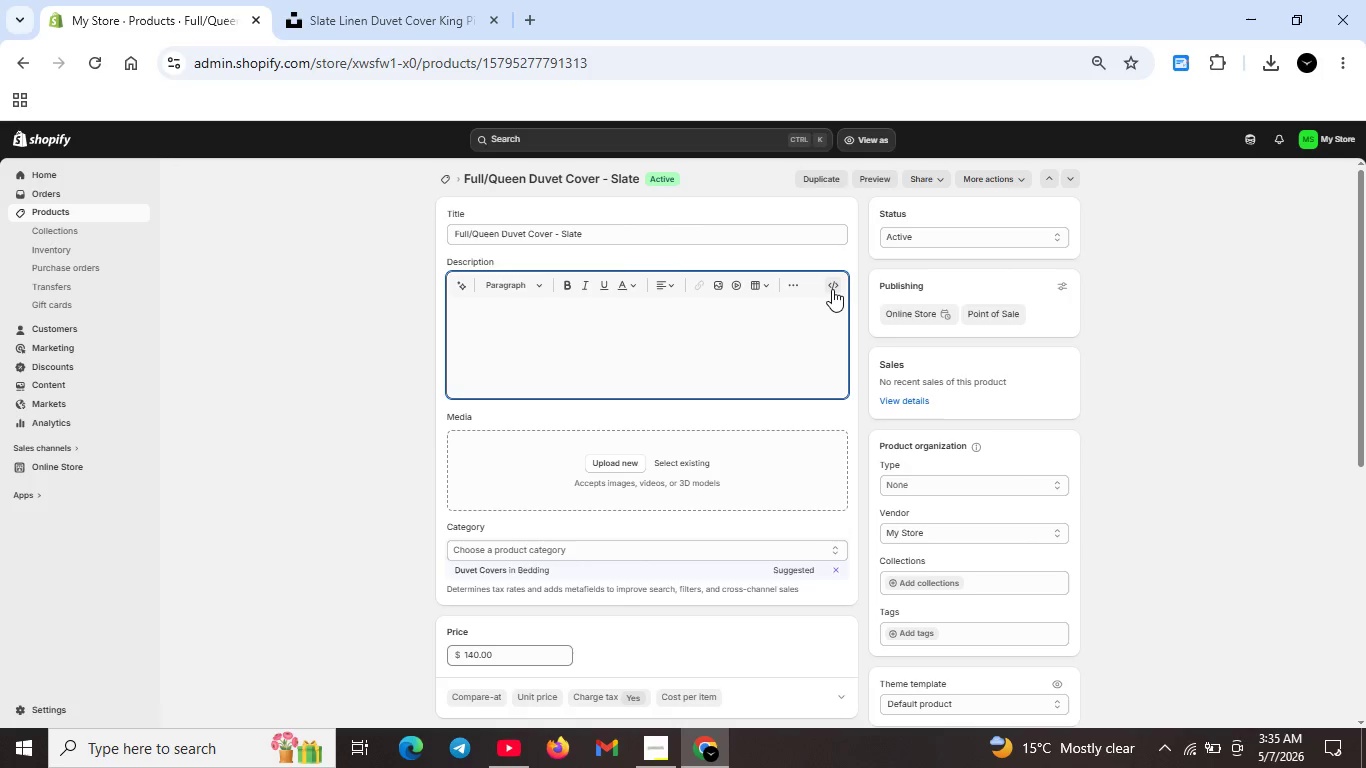 
left_click([832, 289])
 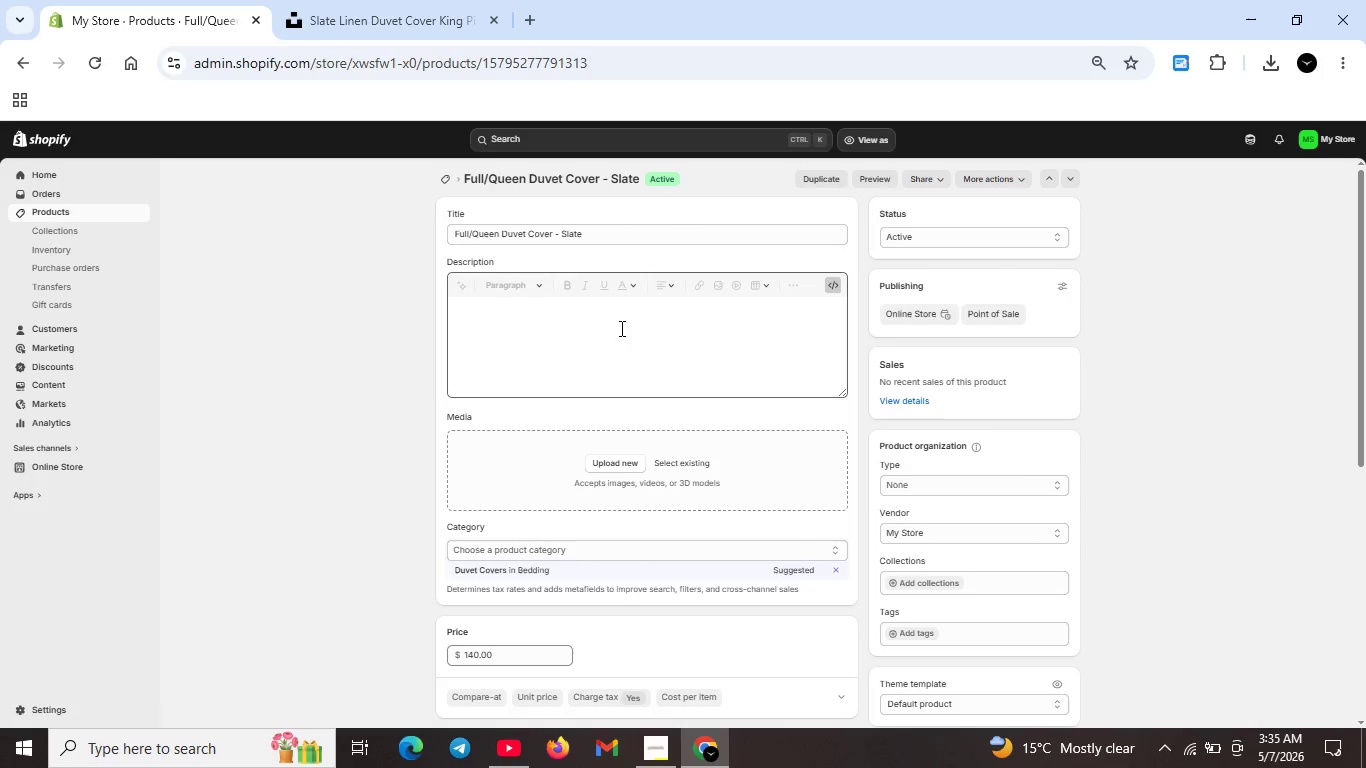 
left_click([620, 328])
 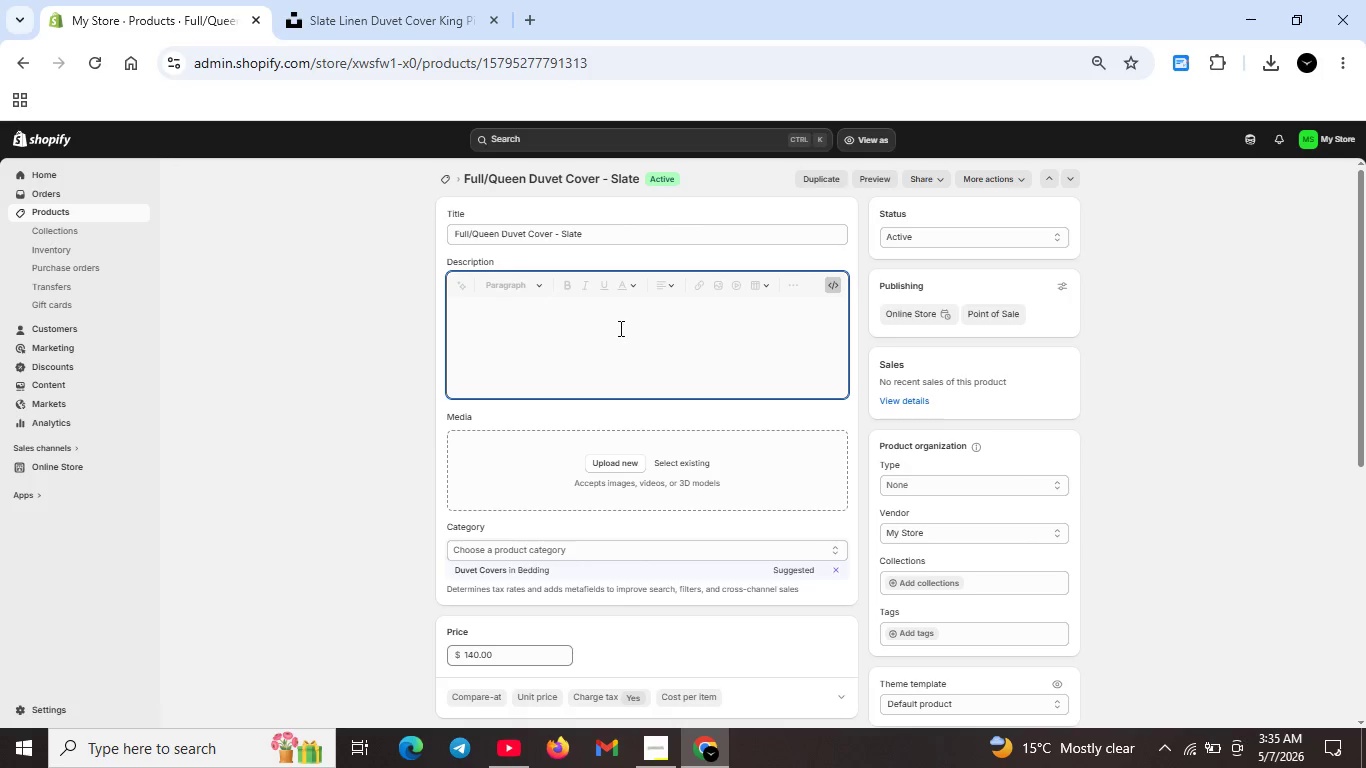 
type(<h2>)
 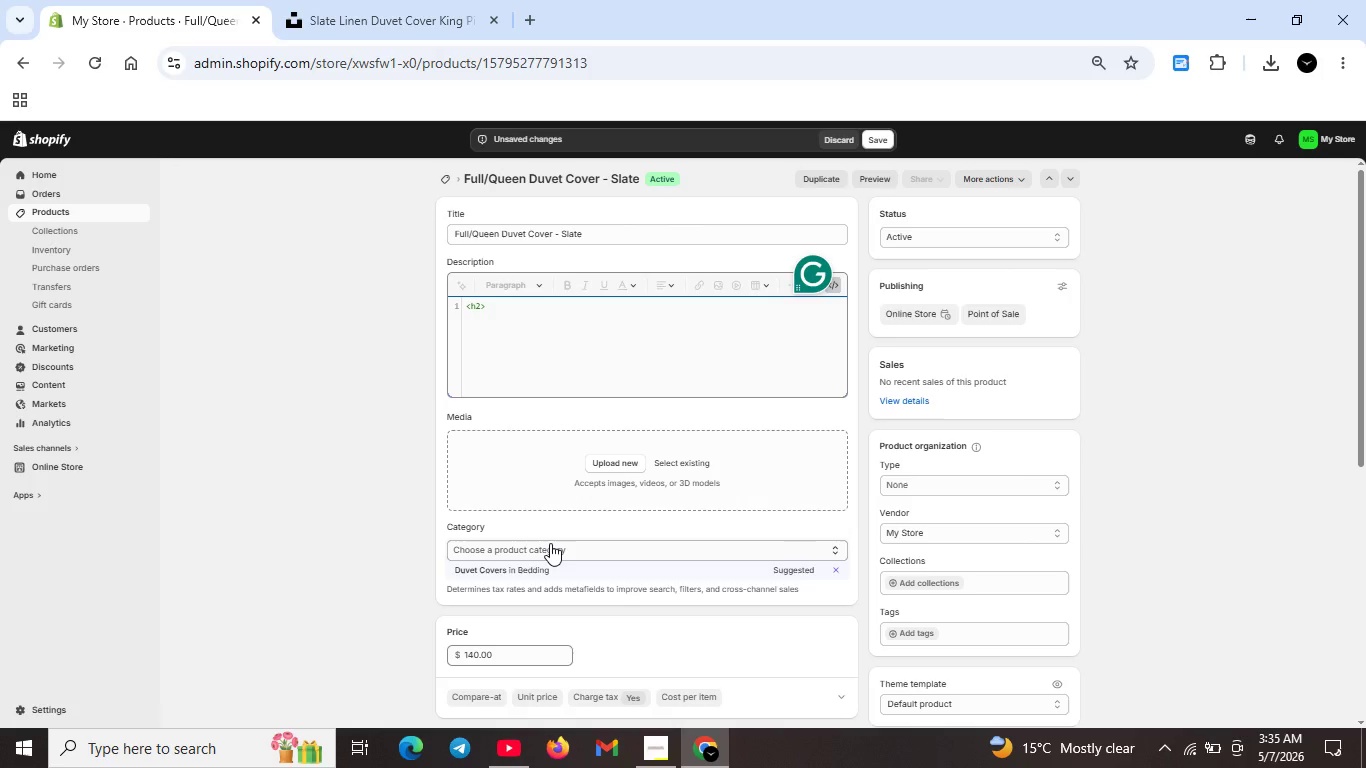 
wait(5.28)
 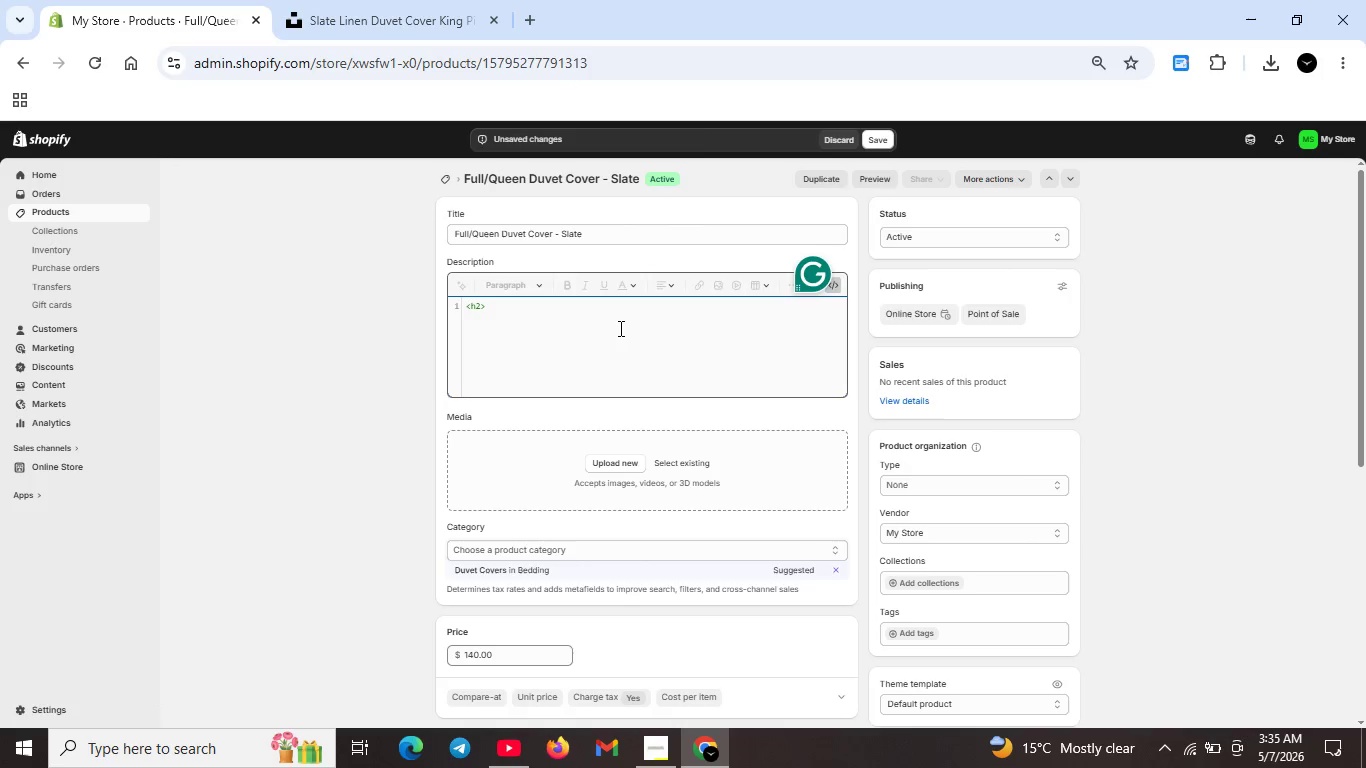 
scroll: coordinate [574, 544], scroll_direction: down, amount: 1.0
 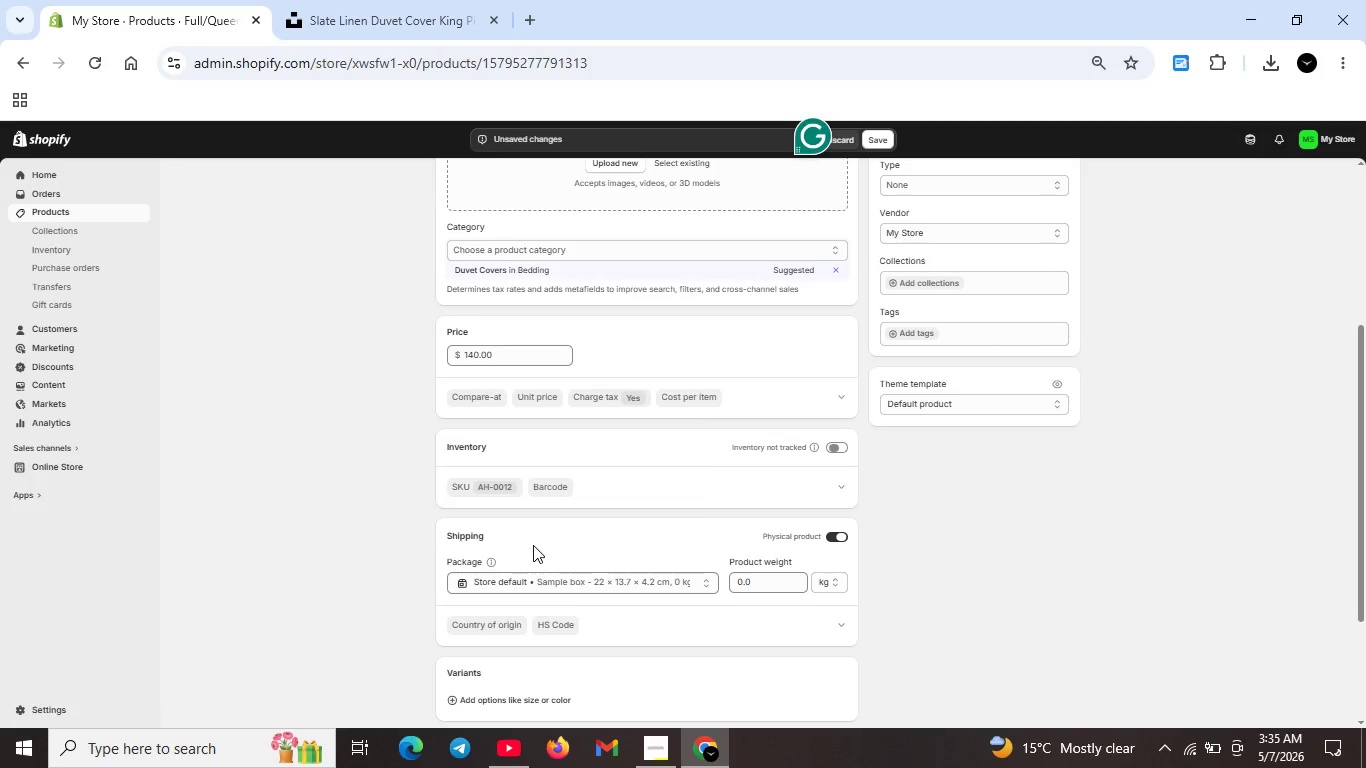 
wait(6.31)
 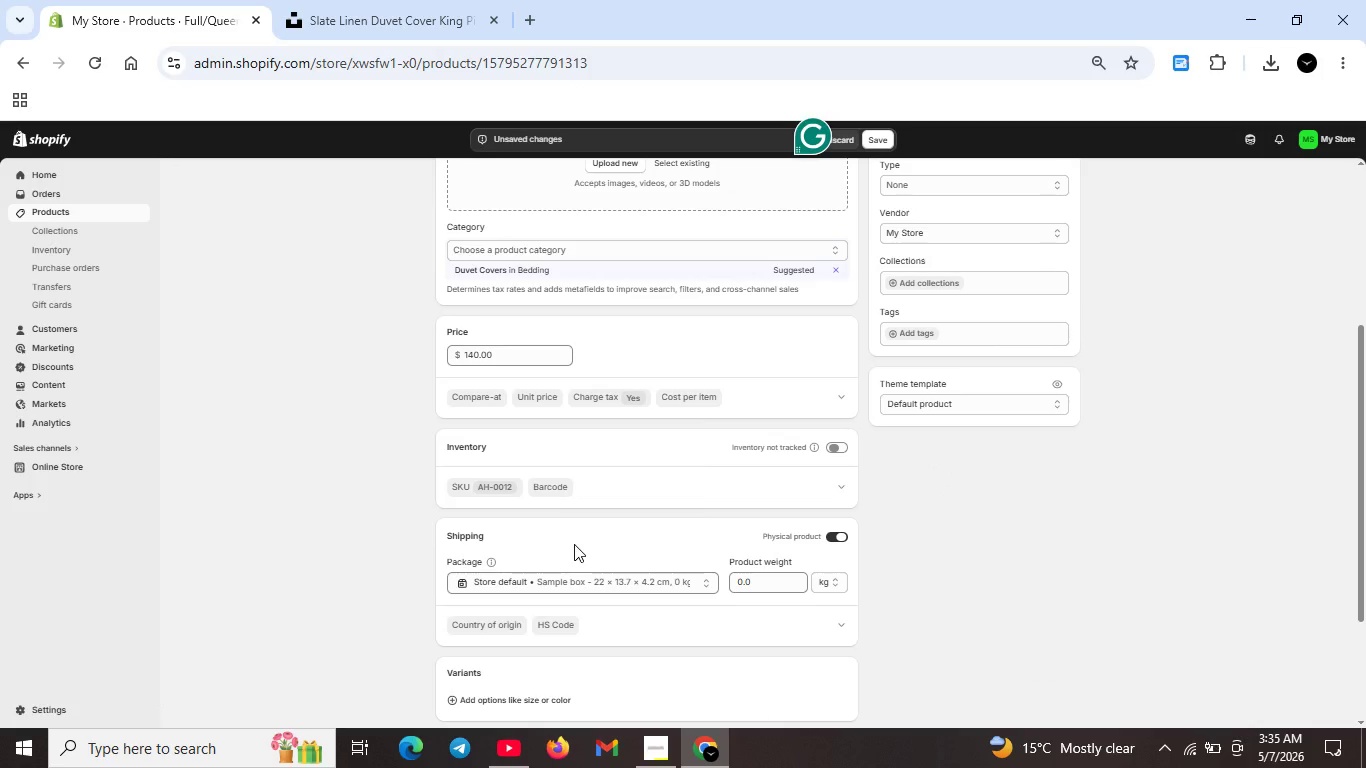 
scroll: coordinate [522, 542], scroll_direction: down, amount: 2.0
 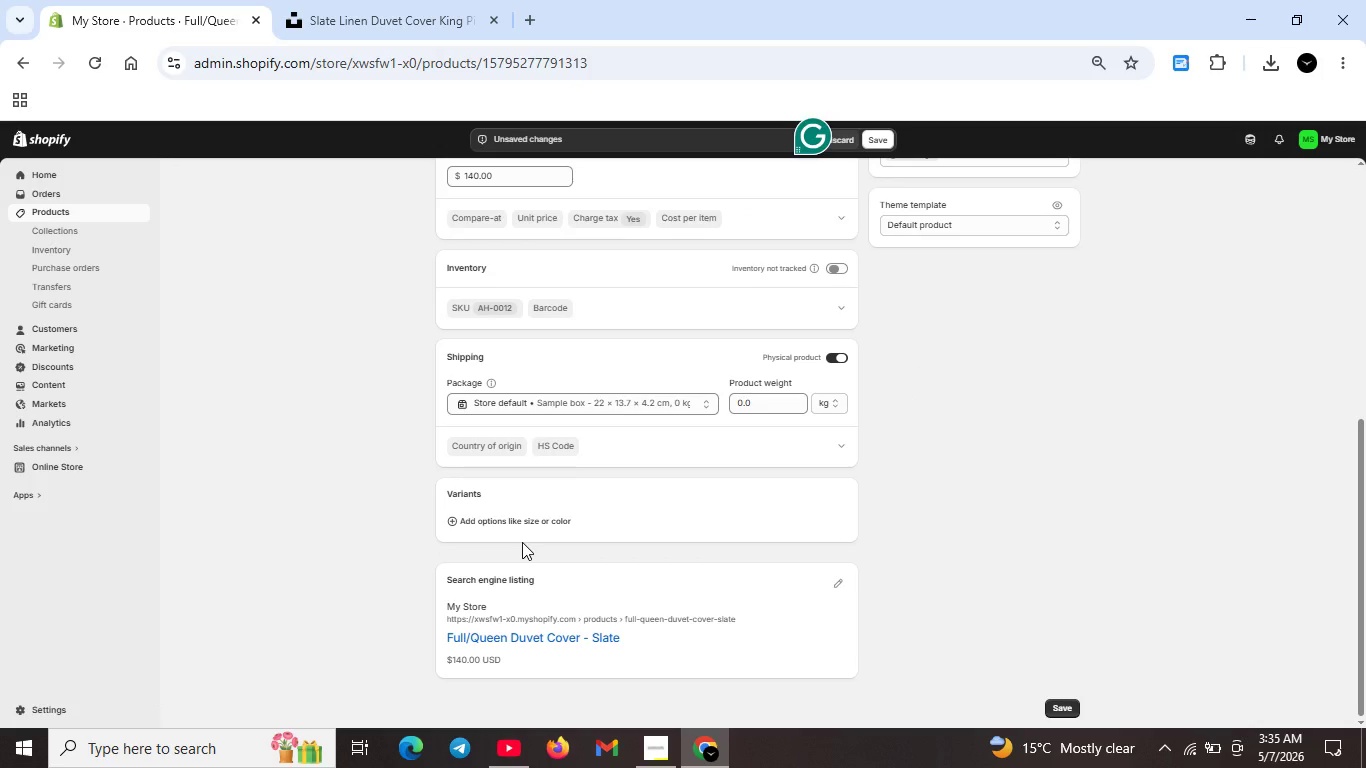 
scroll: coordinate [522, 542], scroll_direction: up, amount: 4.0
 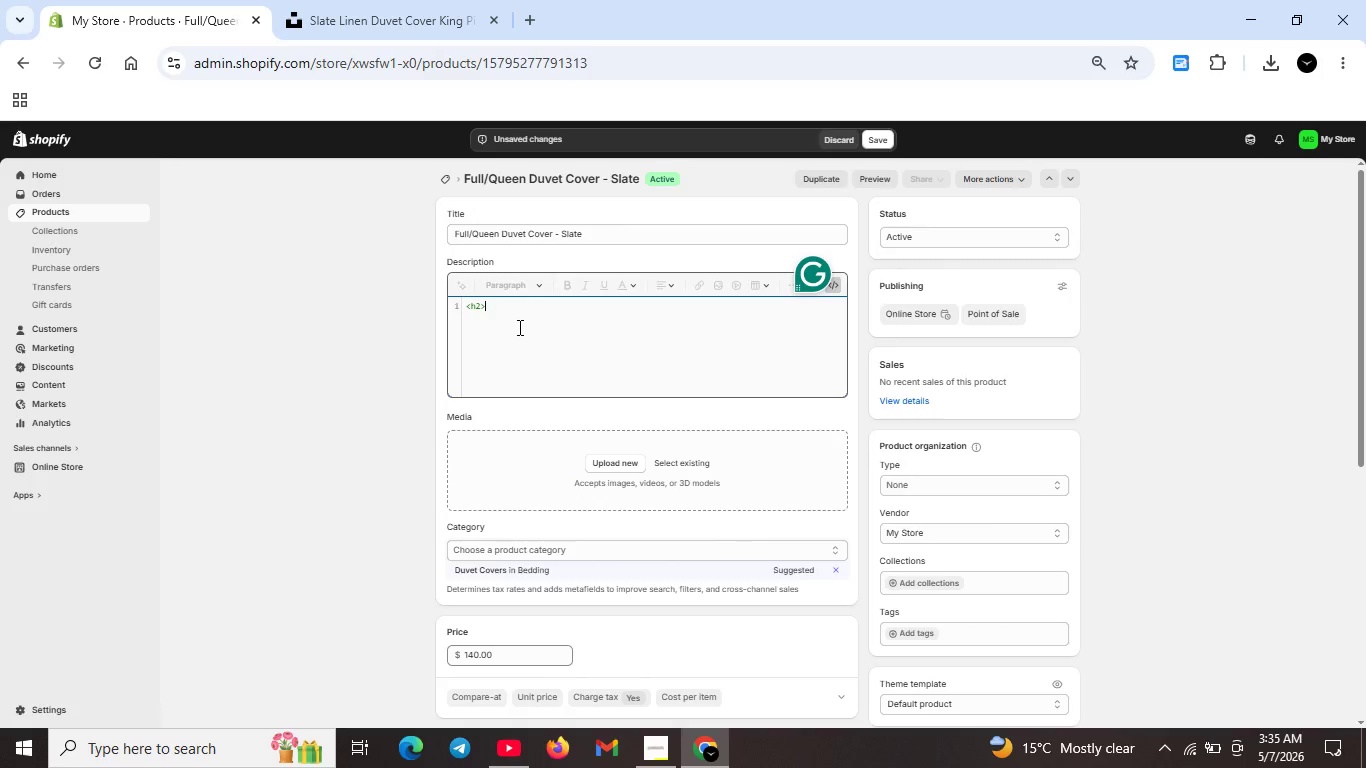 
type(Full/Queen Duvet Cover -Slate</h2>)
 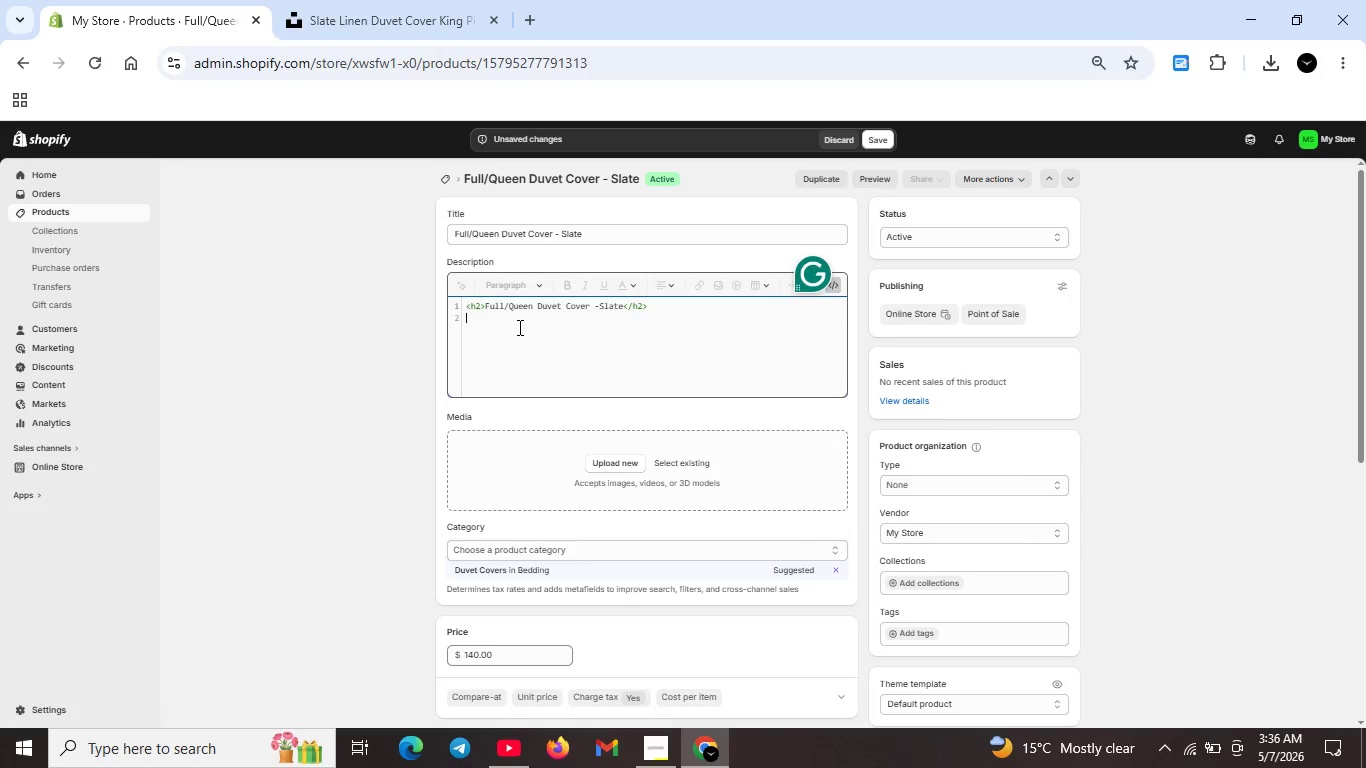 
 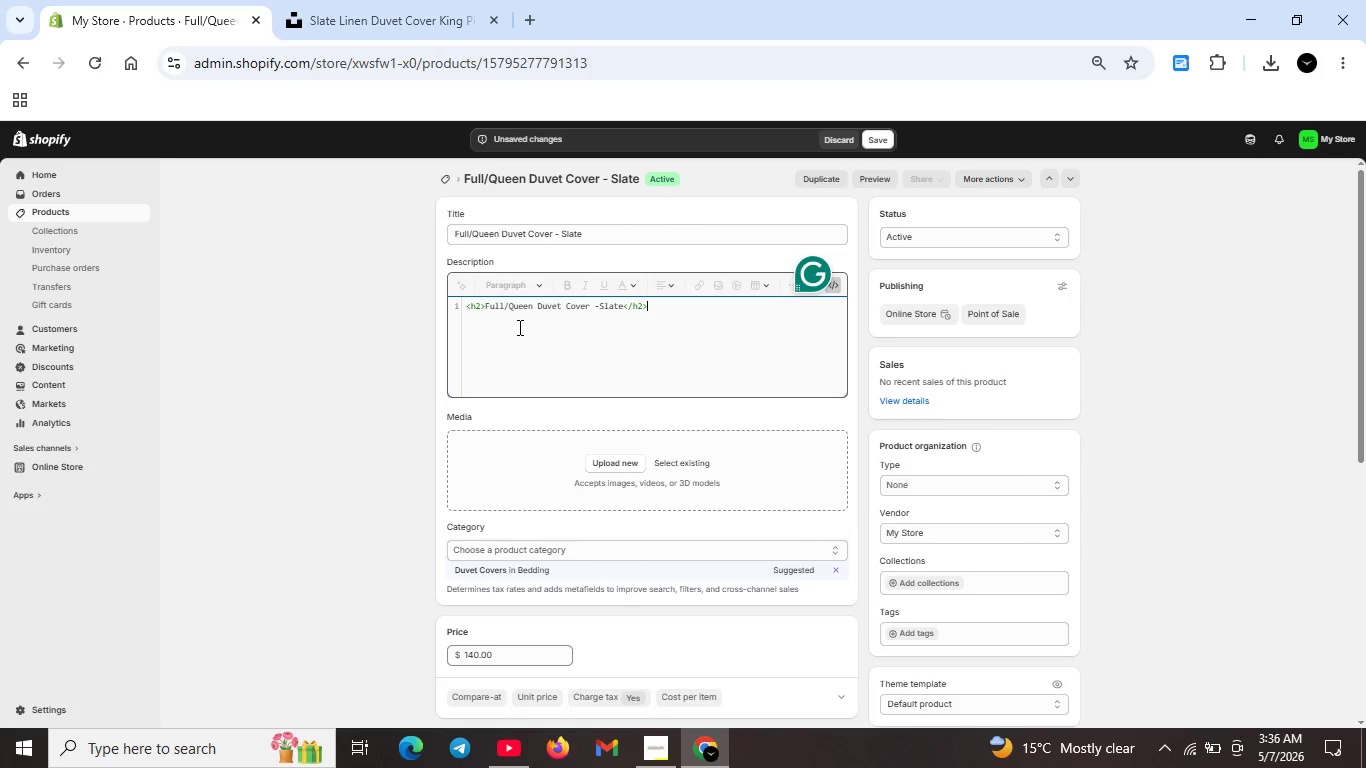 
key(Shift+Enter)
 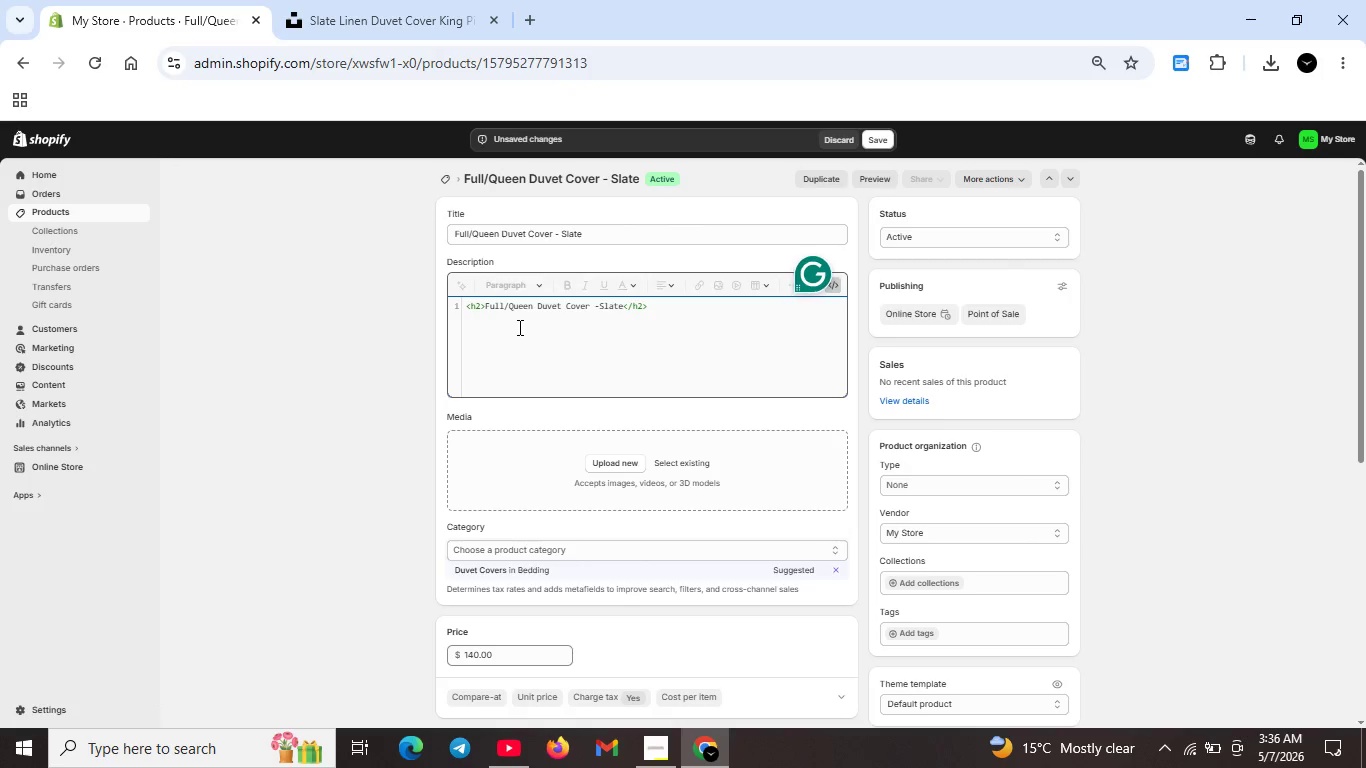 
type(<p>Stonewashed linen duvet cover in slate gray. Breathable, temprature-regulating, and htpoallergening)
 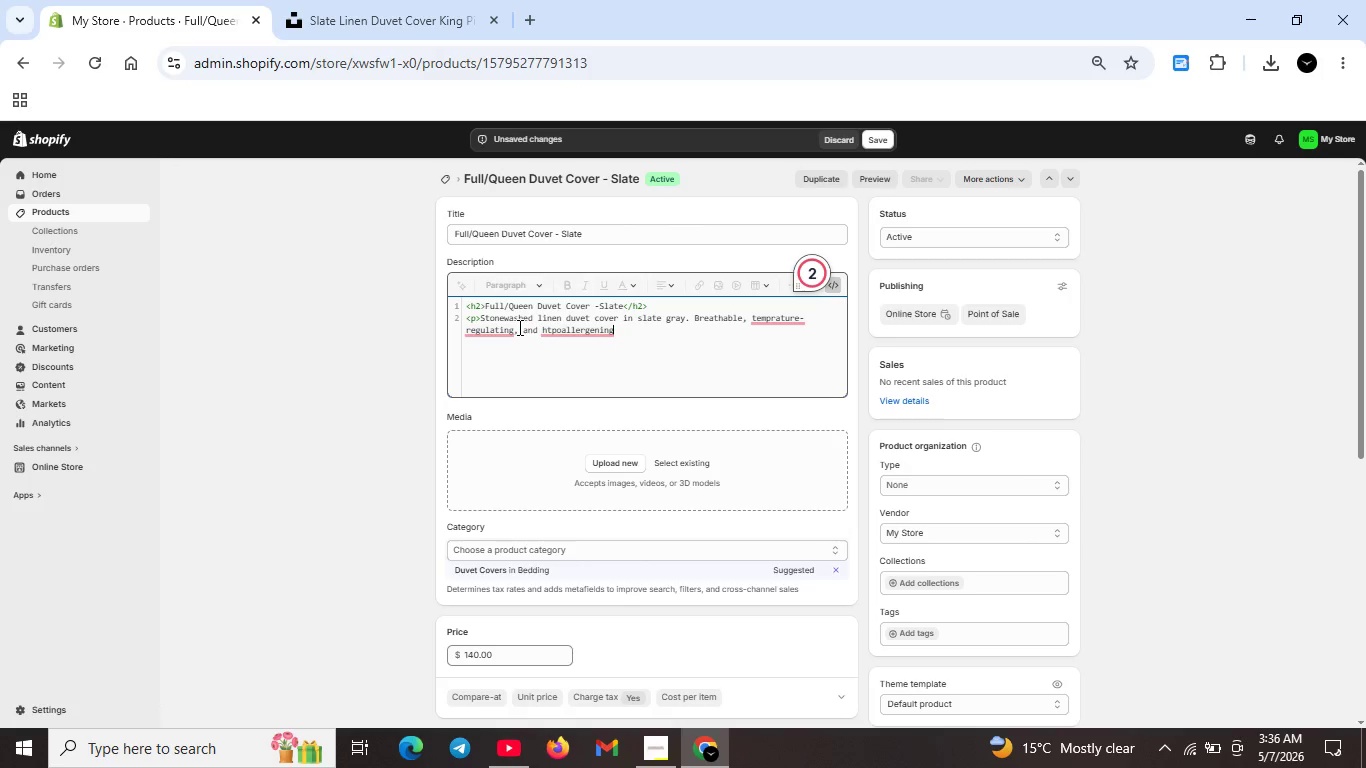 
wait(6.58)
 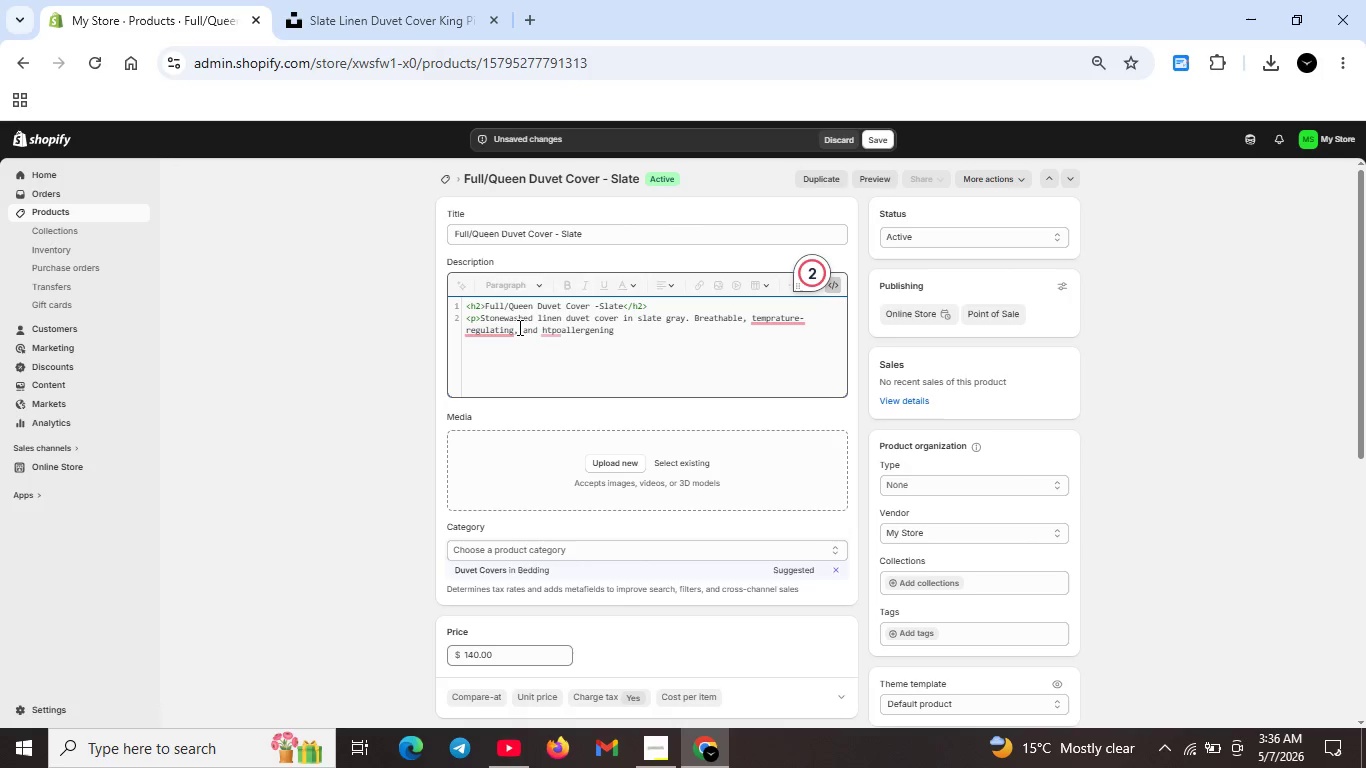 
key(Backspace)
key(Backspace)
type(c. Featres hidden button closure and interior corer tes)
key(Backspace)
key(Backspace)
type(ies to keep duvet in place.</p>)
 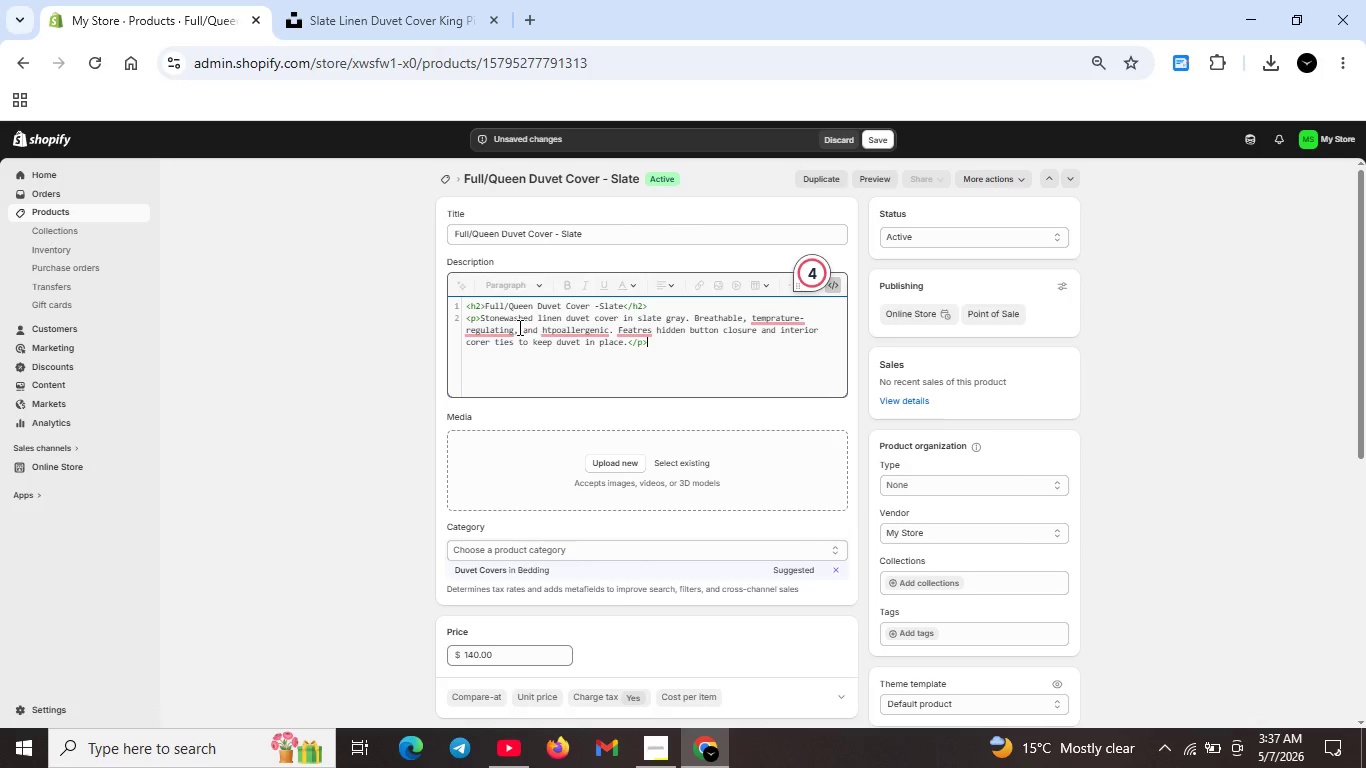 
mouse_move([581, 364])
 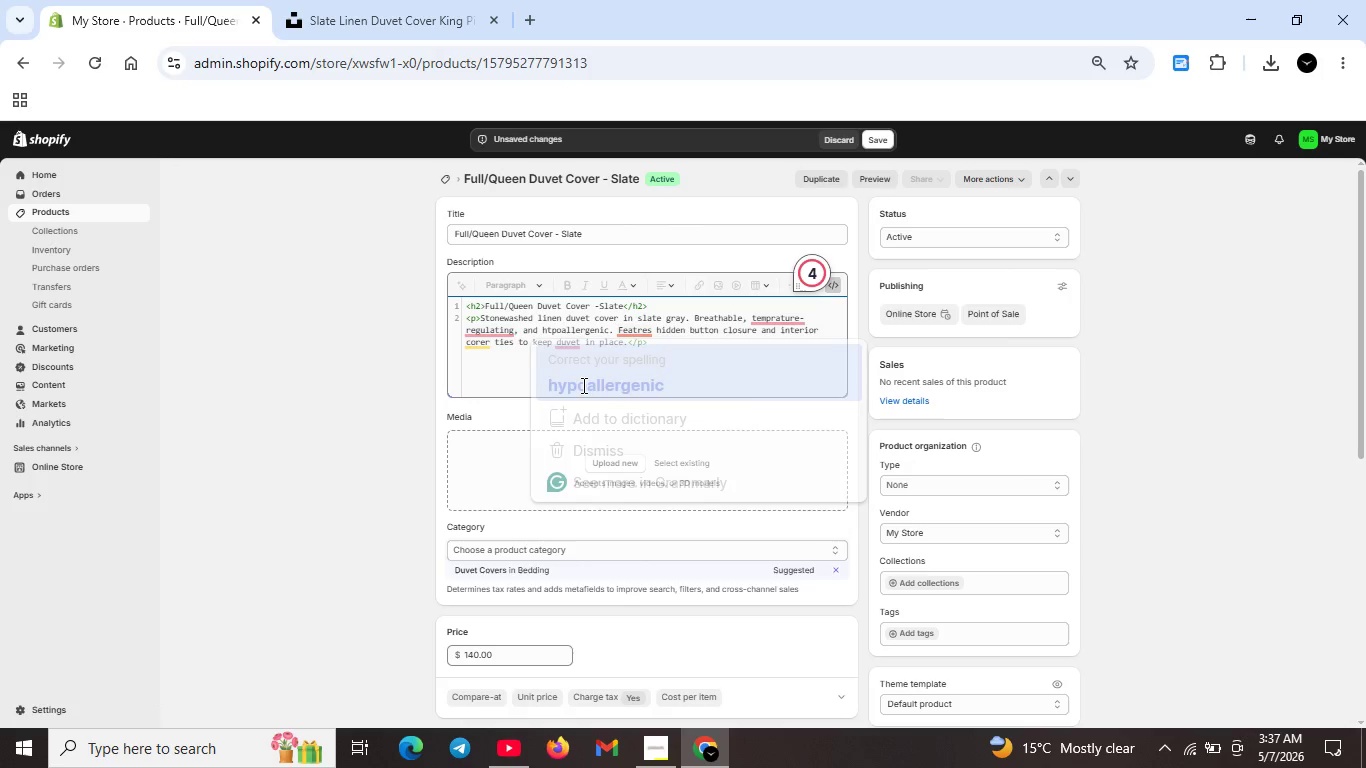 
left_click([582, 385])
 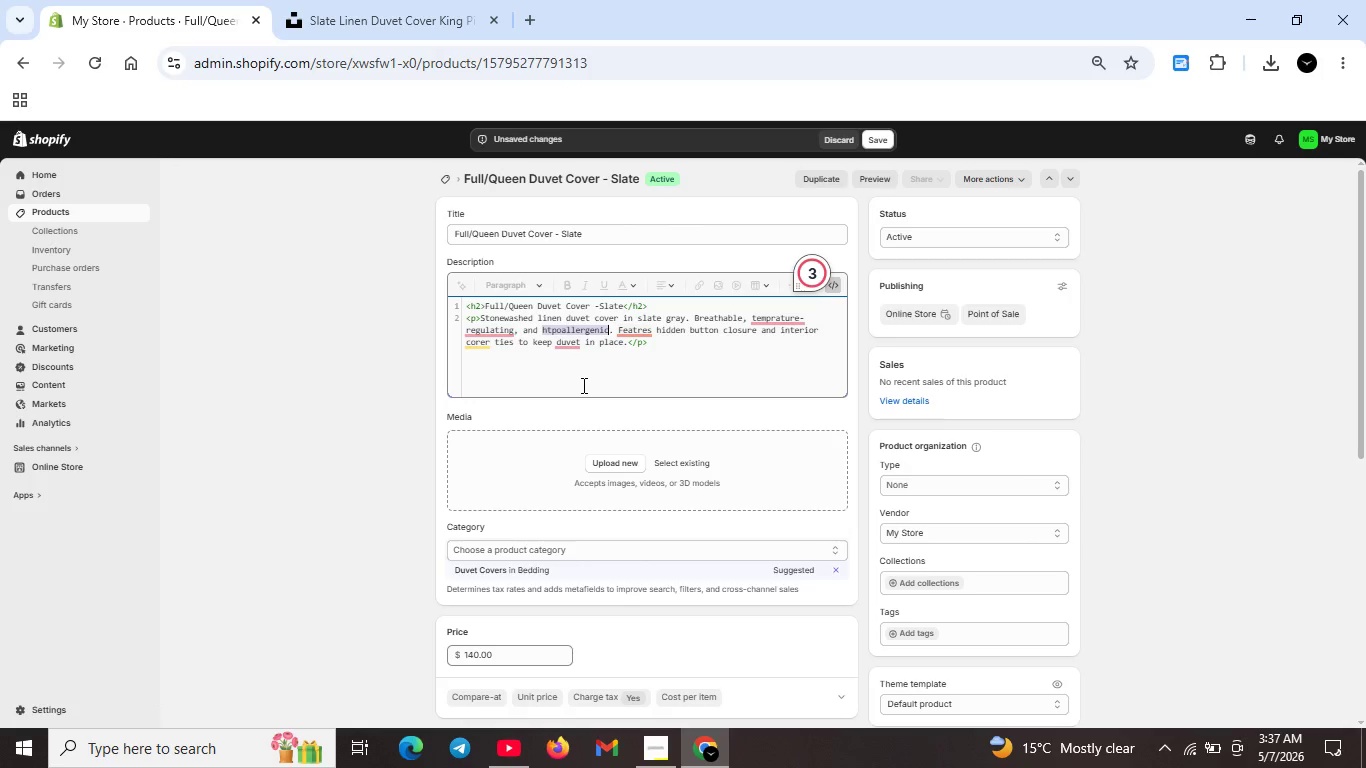 
key(Unknown)
 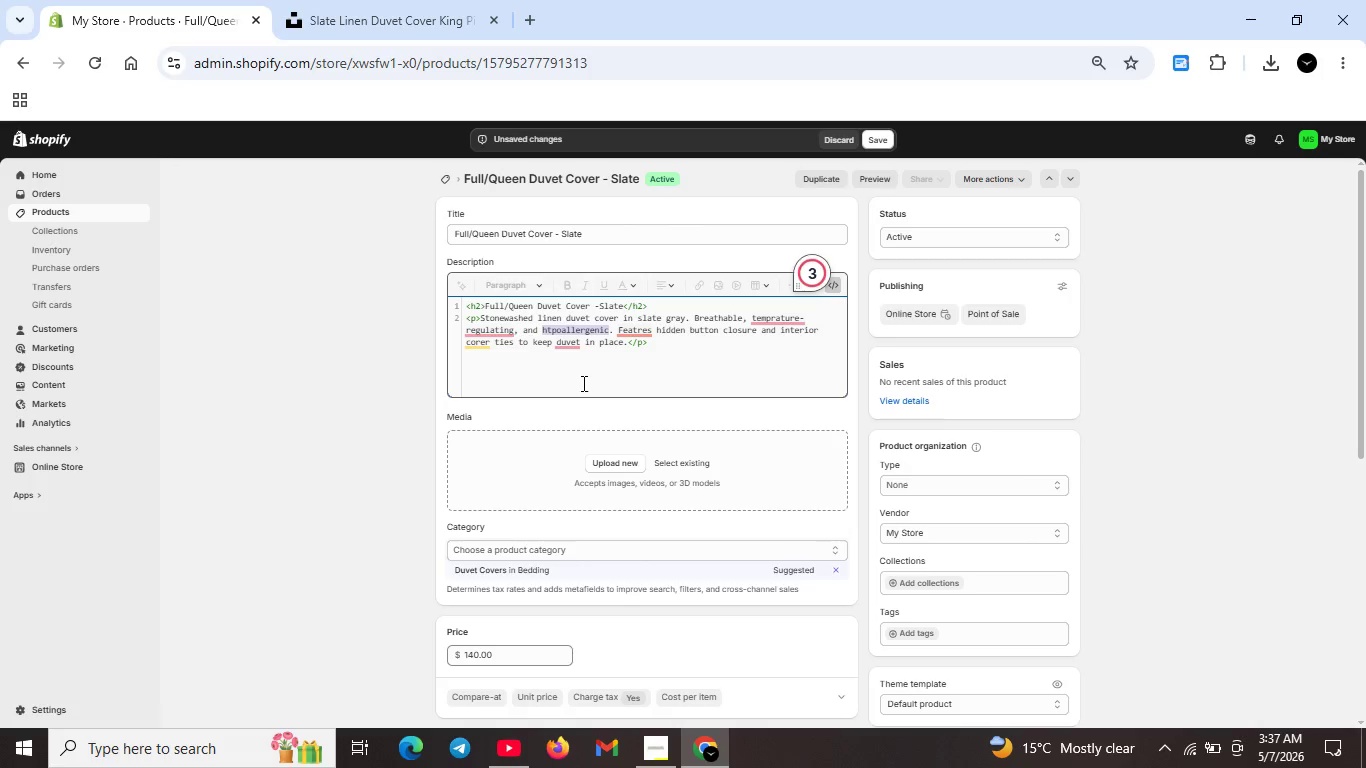 
key(Unknown)
 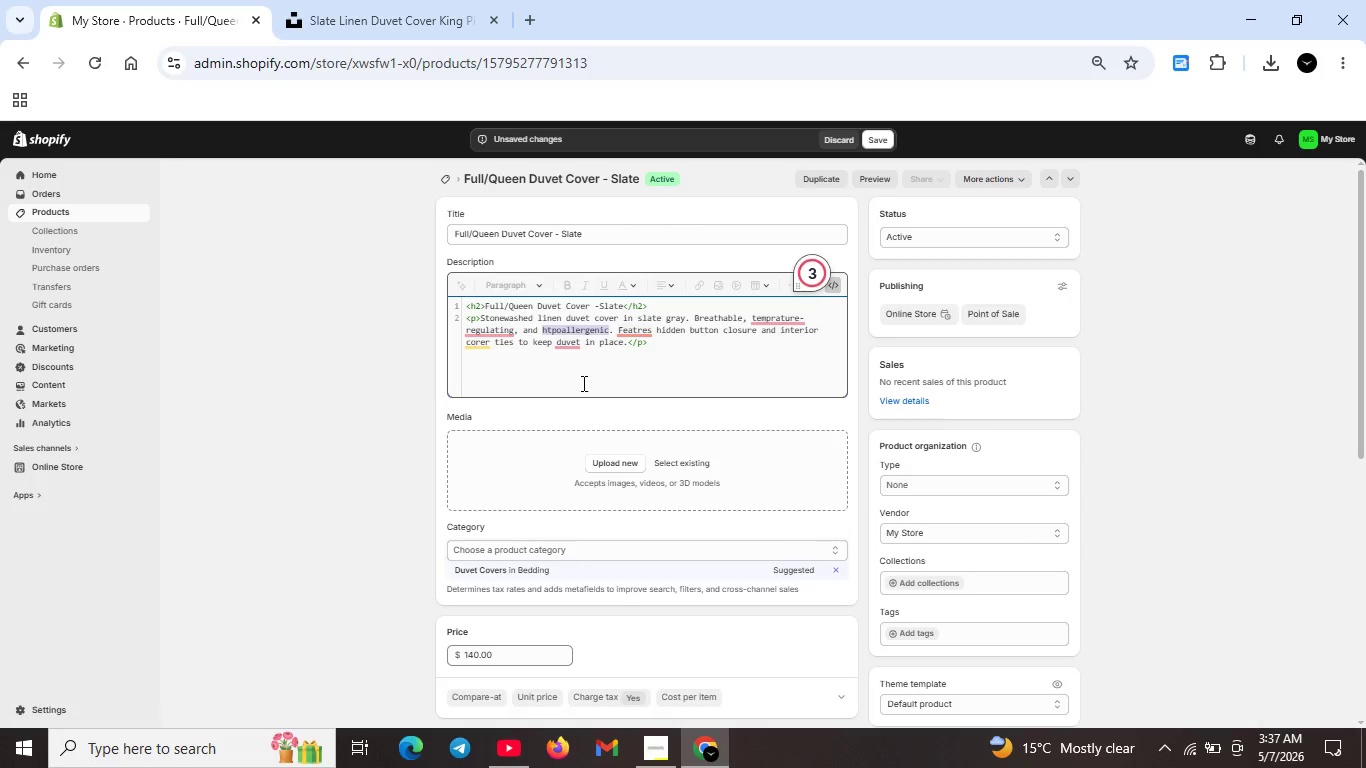 
key(Unknown)
 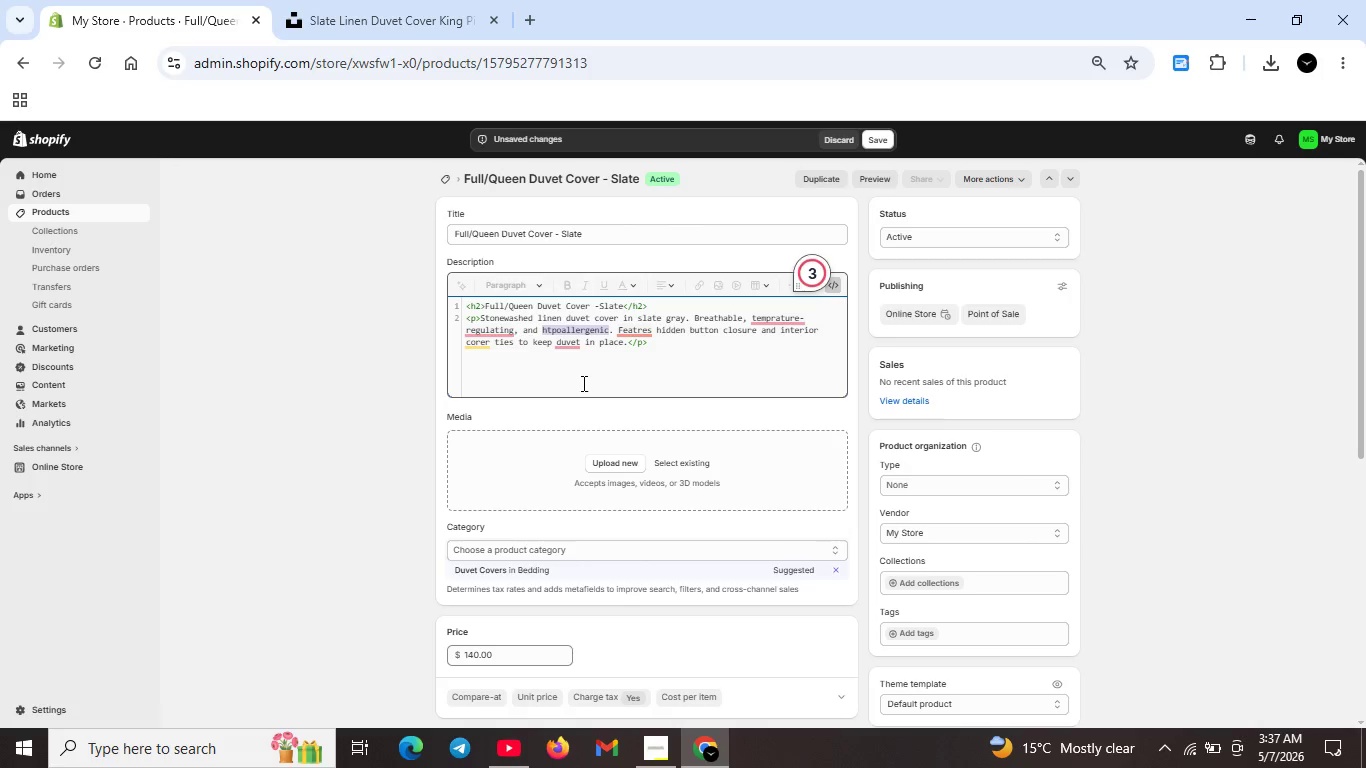 
key(Unknown)
 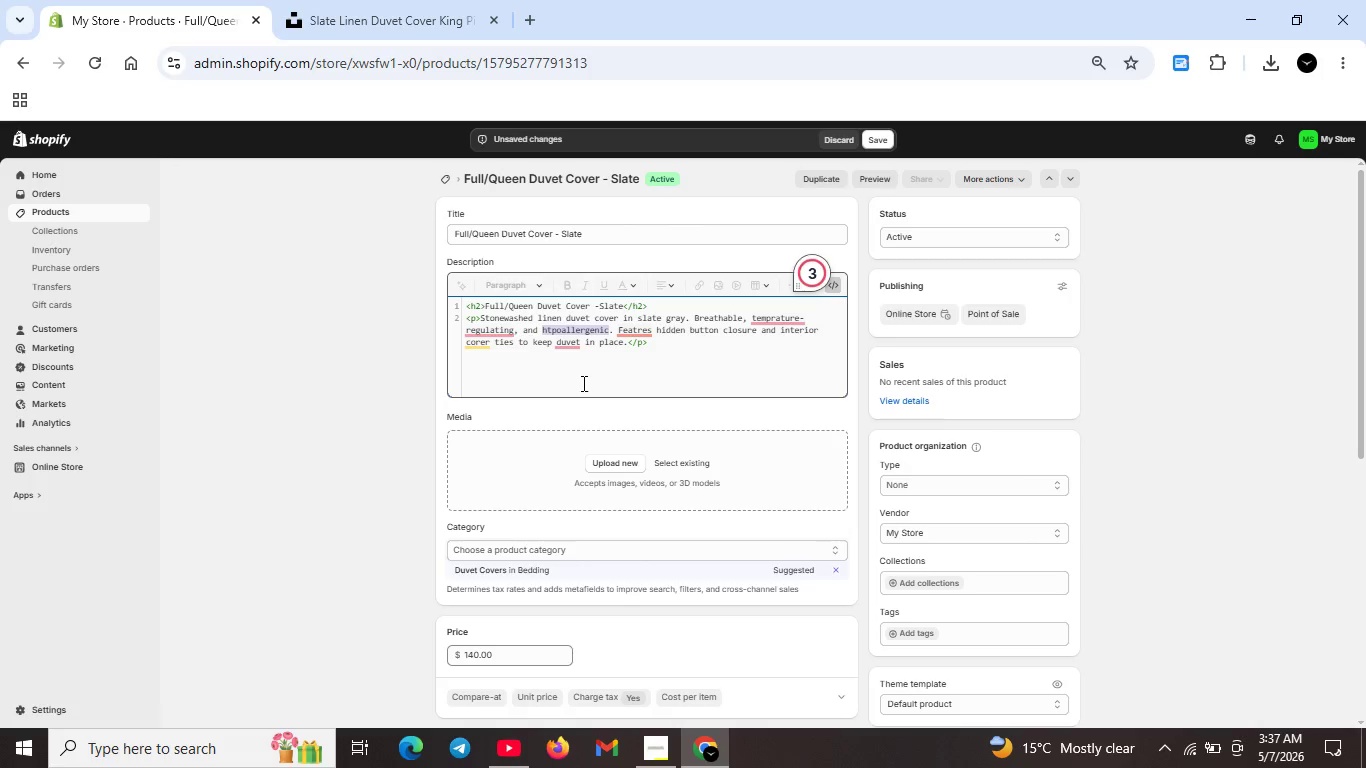 
key(Unknown)
 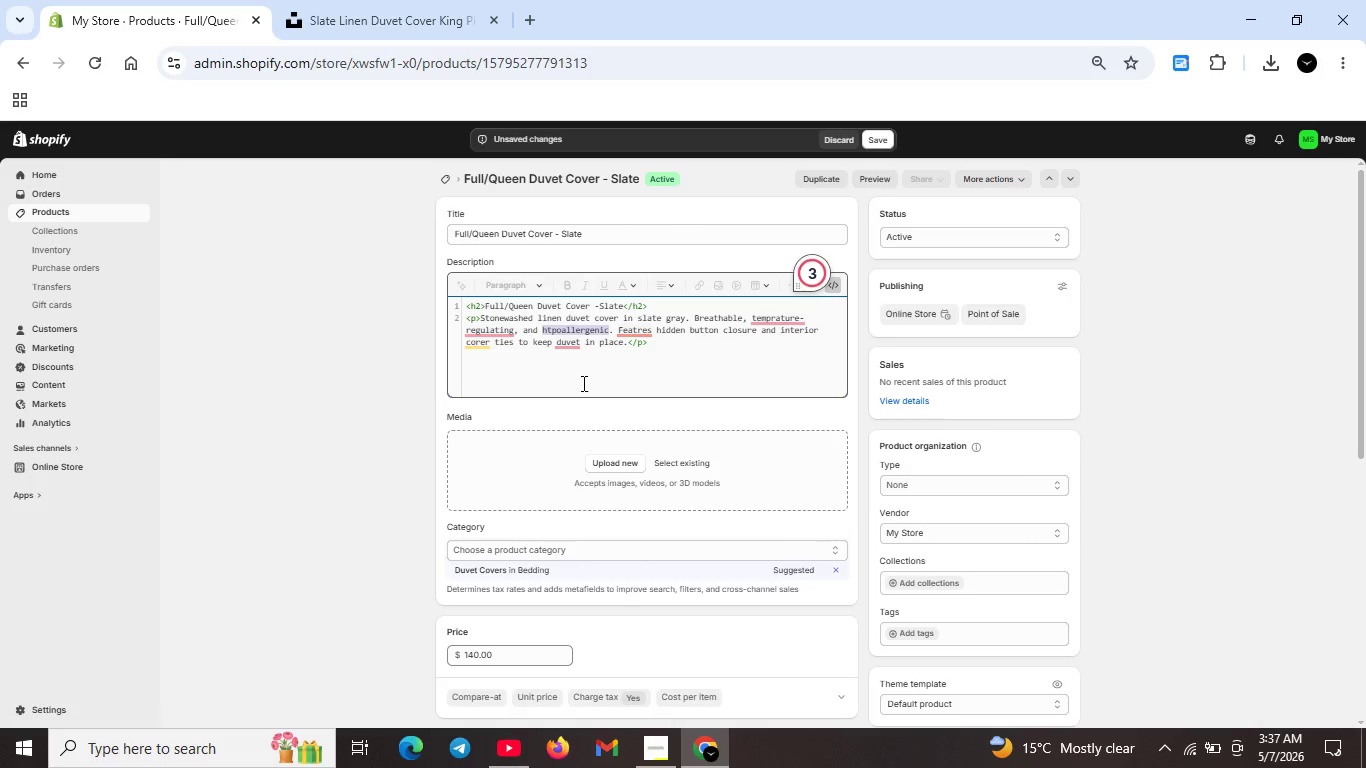 
key(Unknown)
 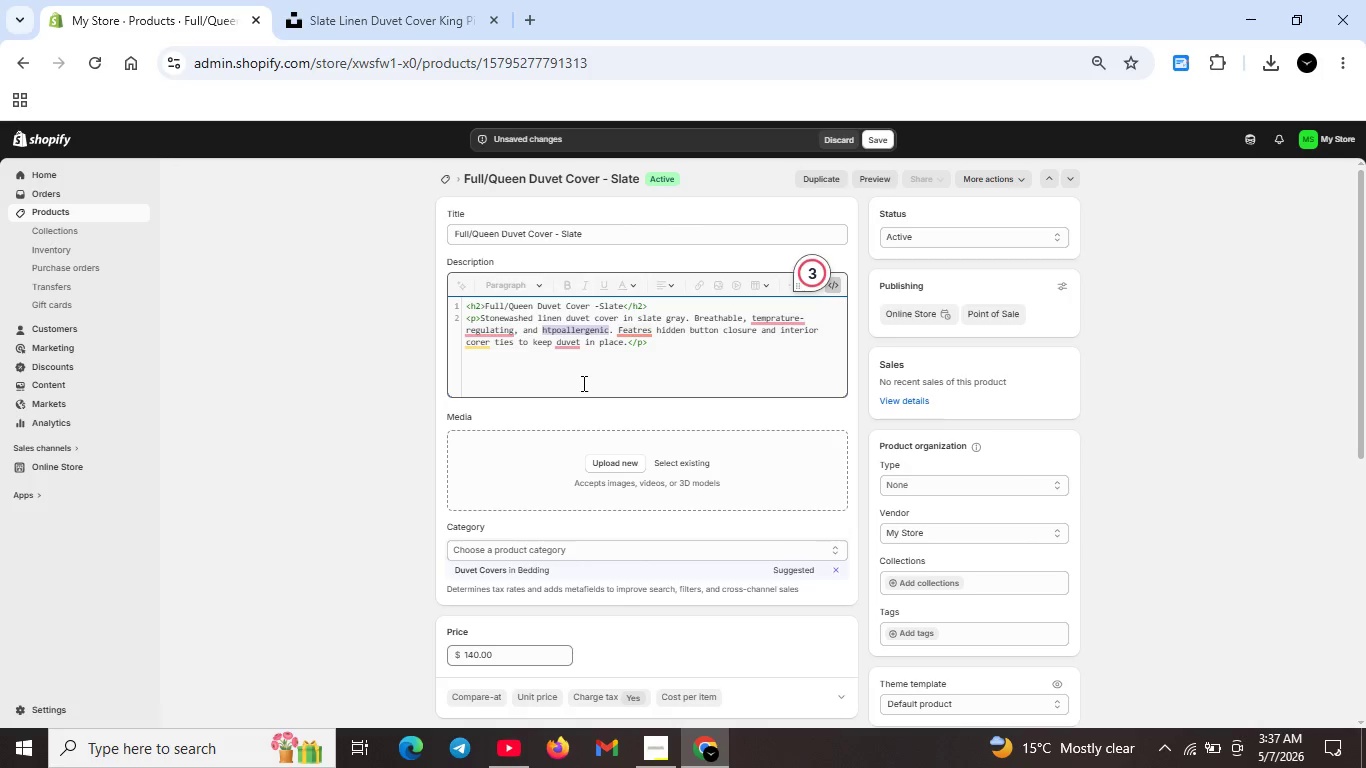 
key(Unknown)
 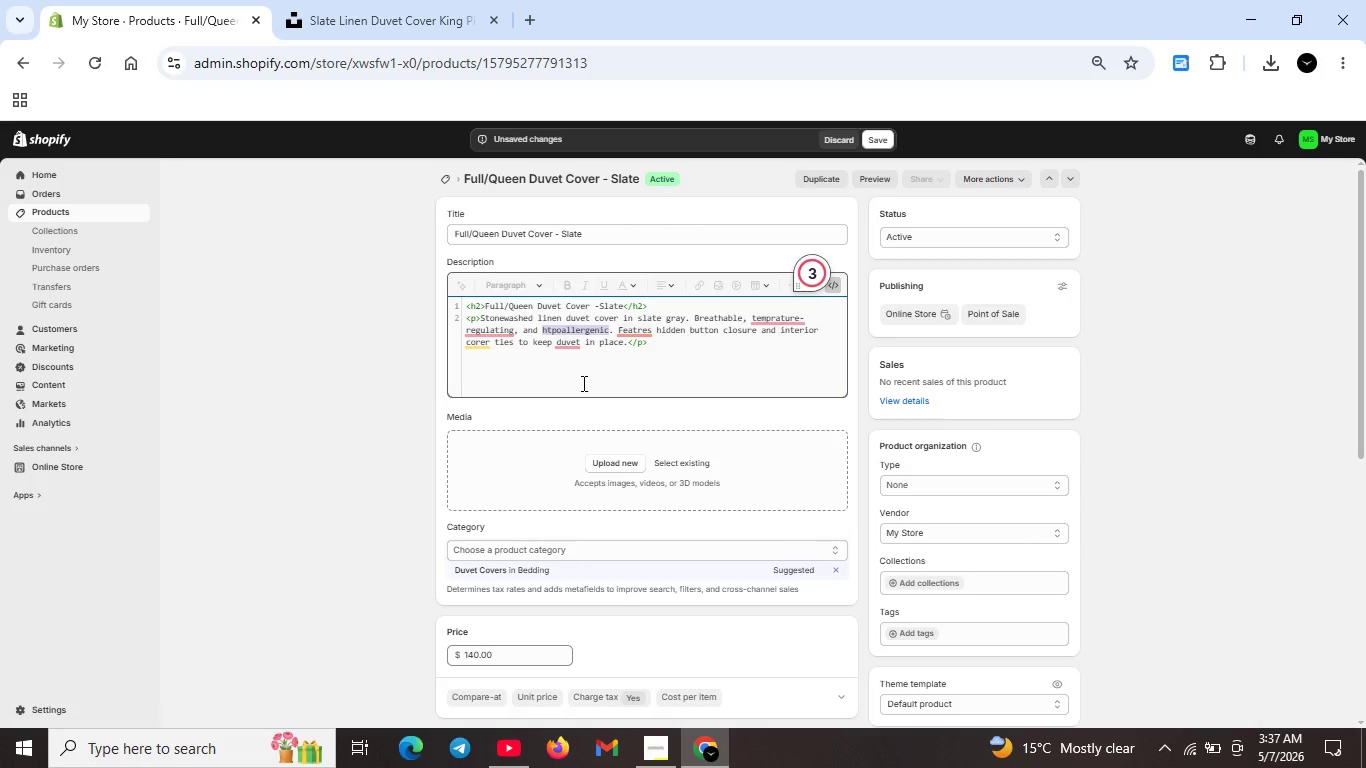 
key(Unknown)
 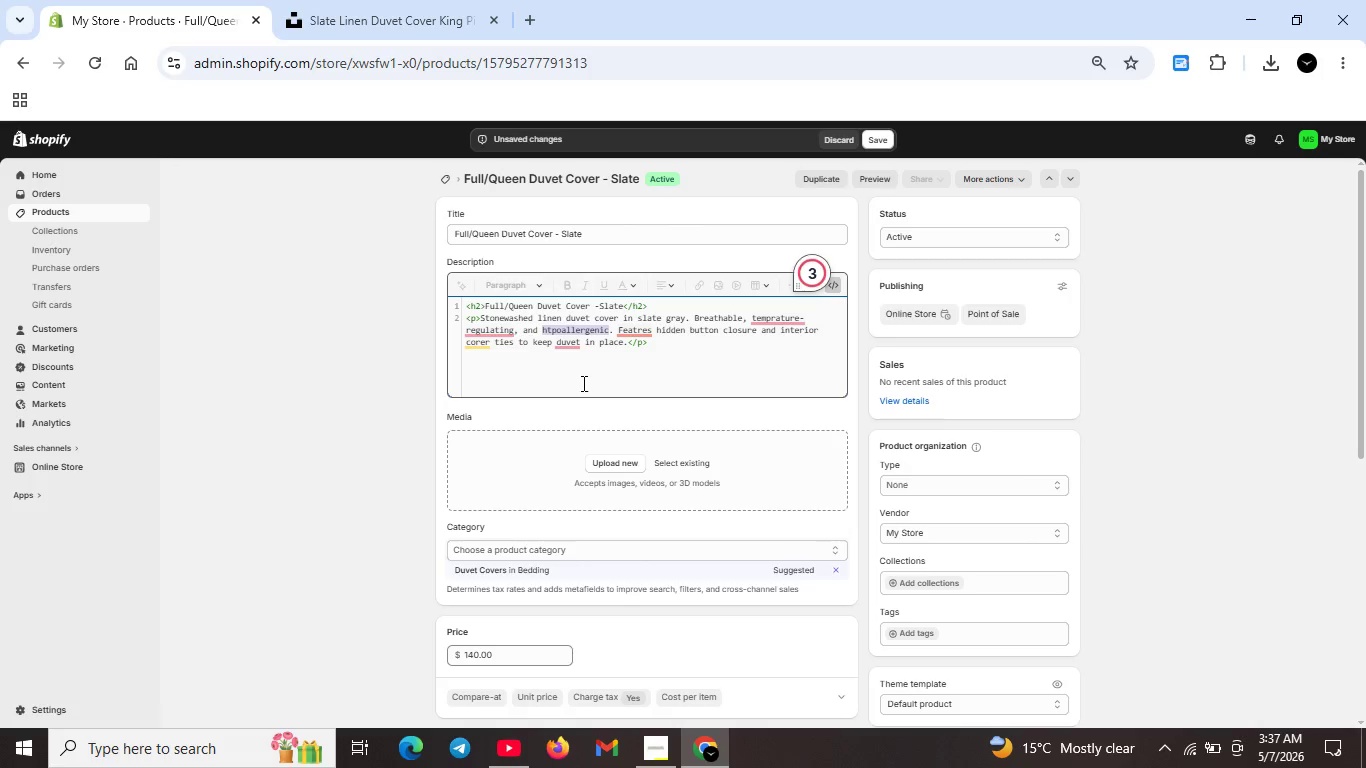 
key(Unknown)
 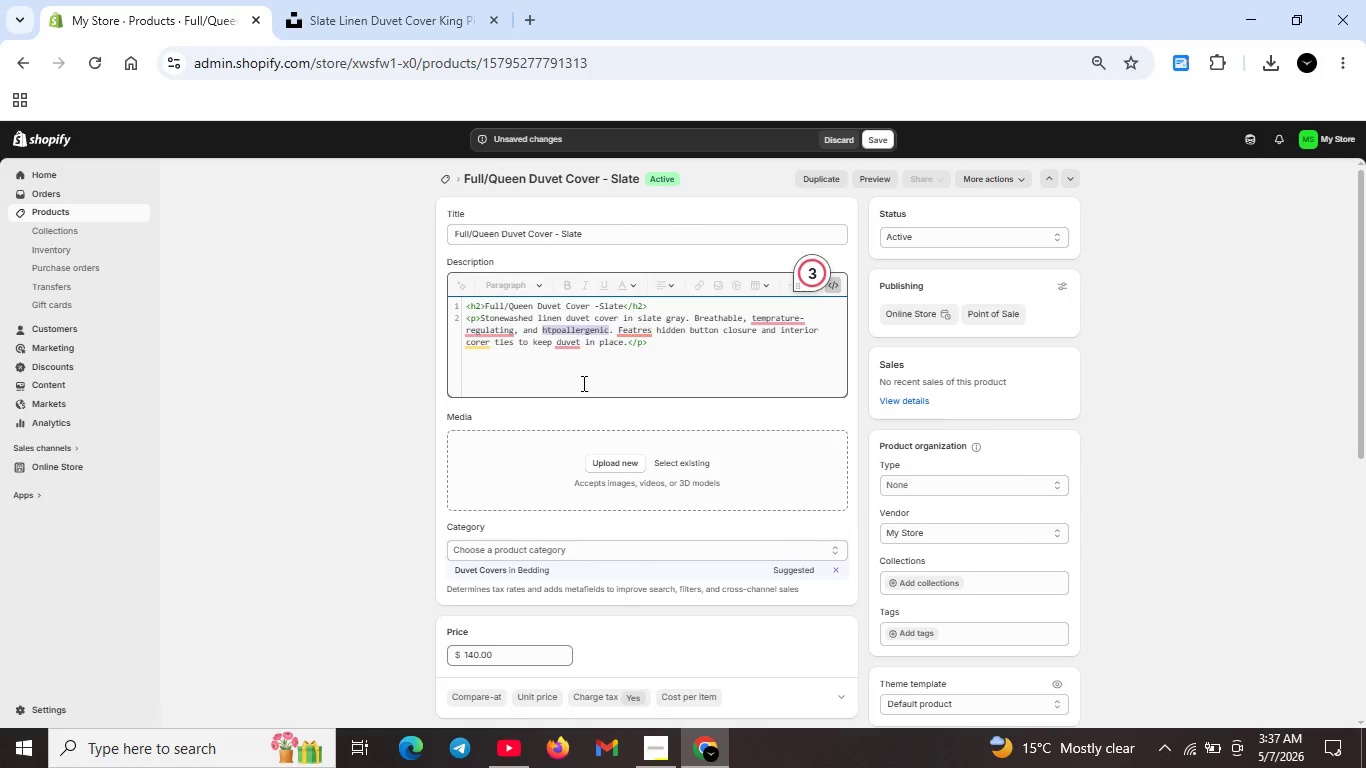 
key(Unknown)
 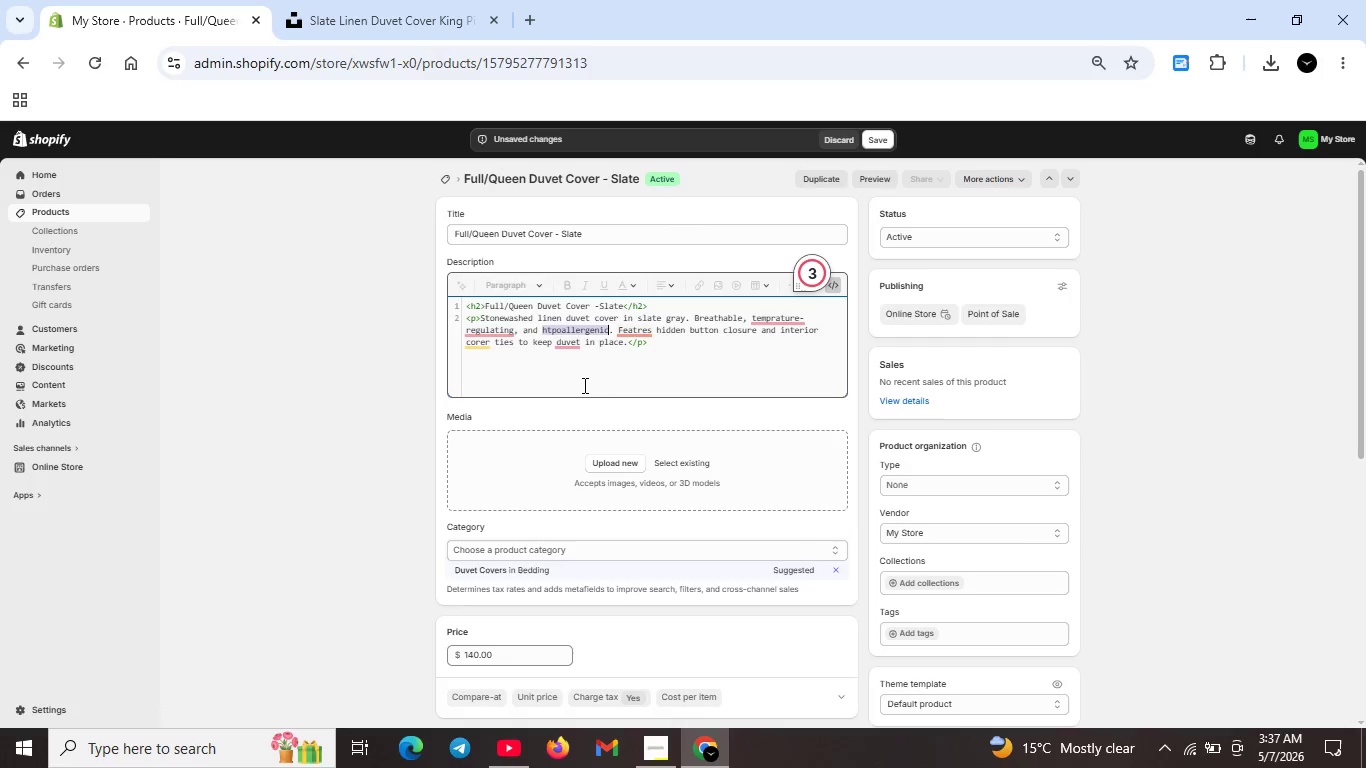 
hold_key(key=Unknown, duration=7.31)
 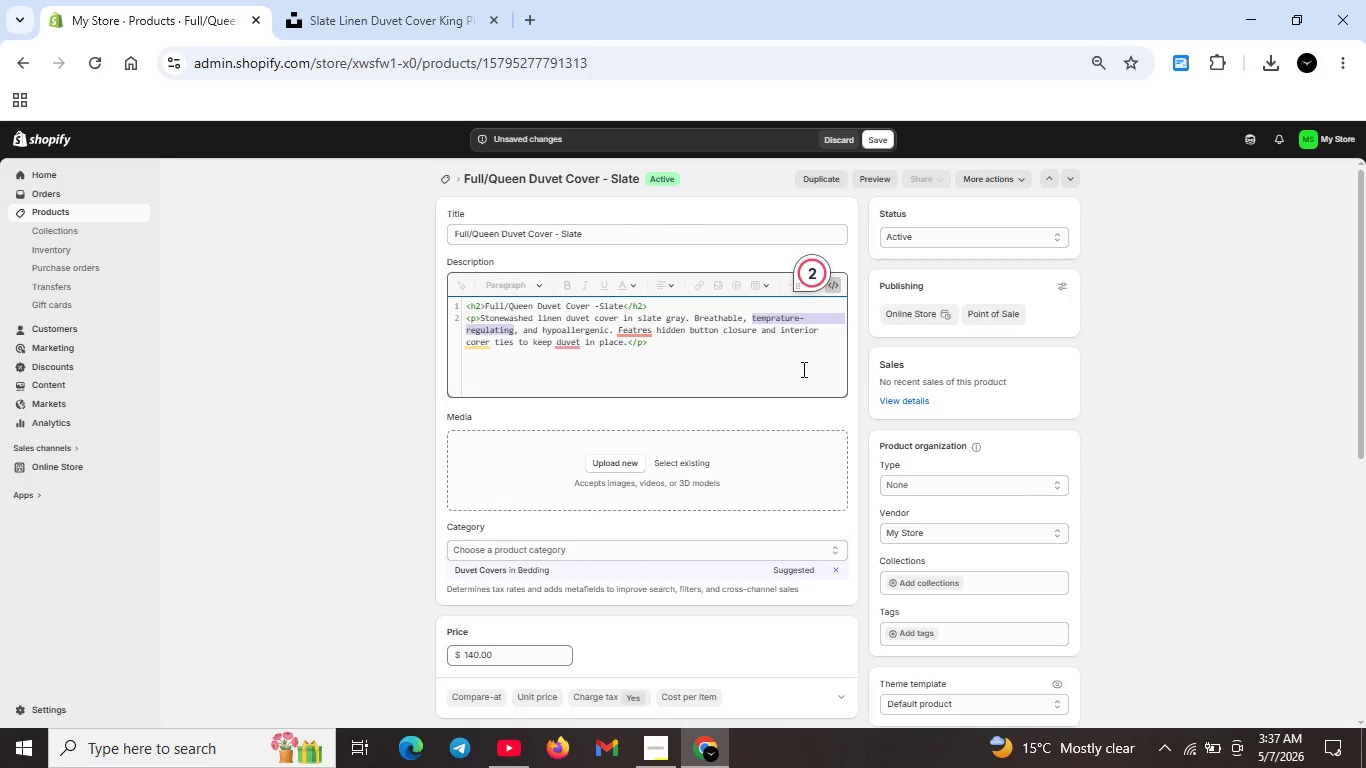 
left_click([482, 328])
 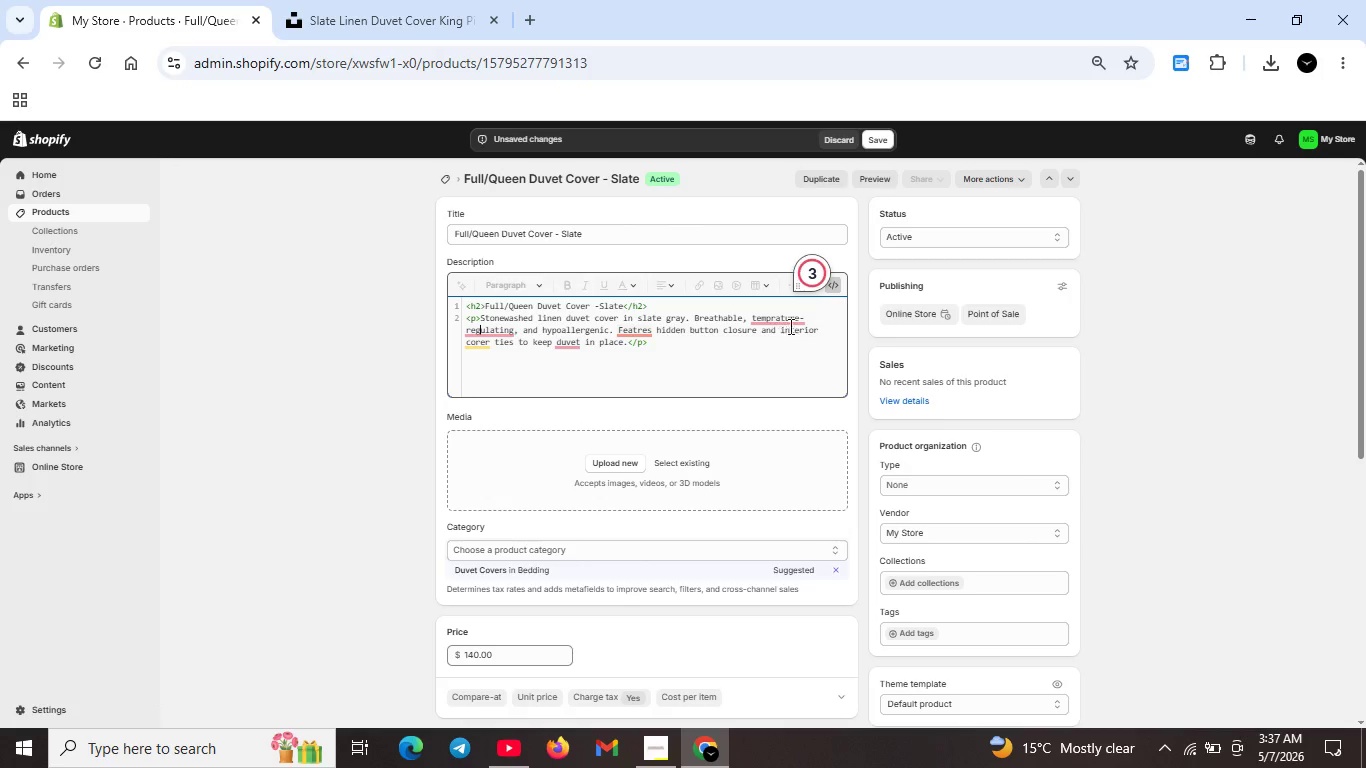 
left_click([787, 319])
 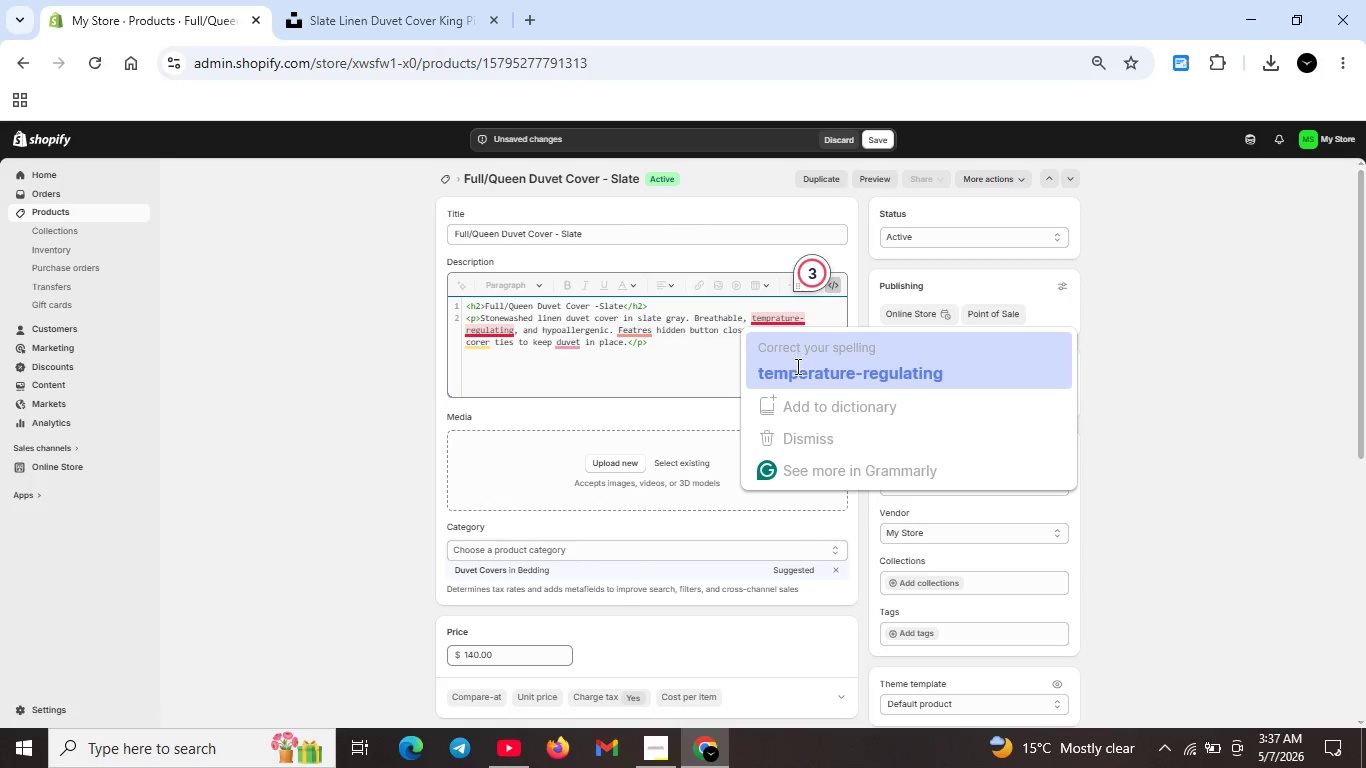 
left_click([796, 367])
 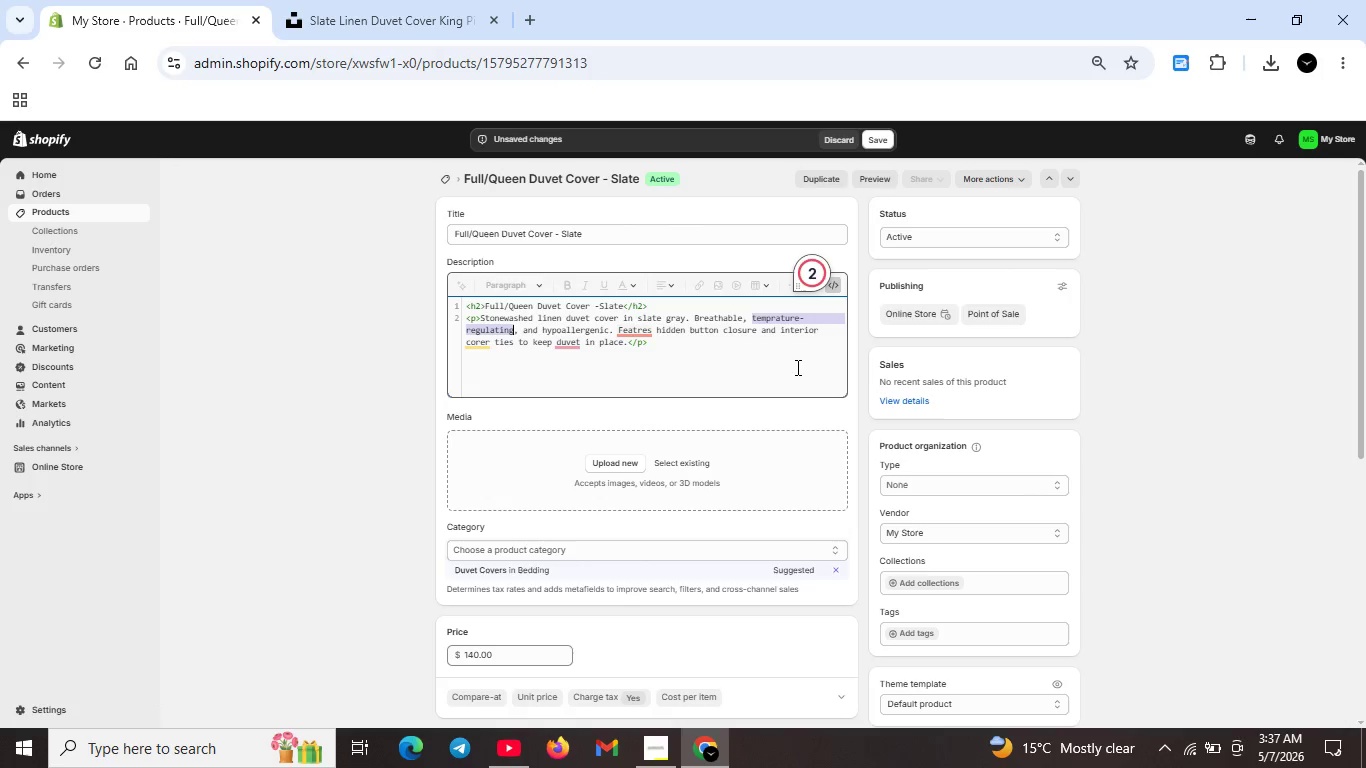 
key(Unknown)
 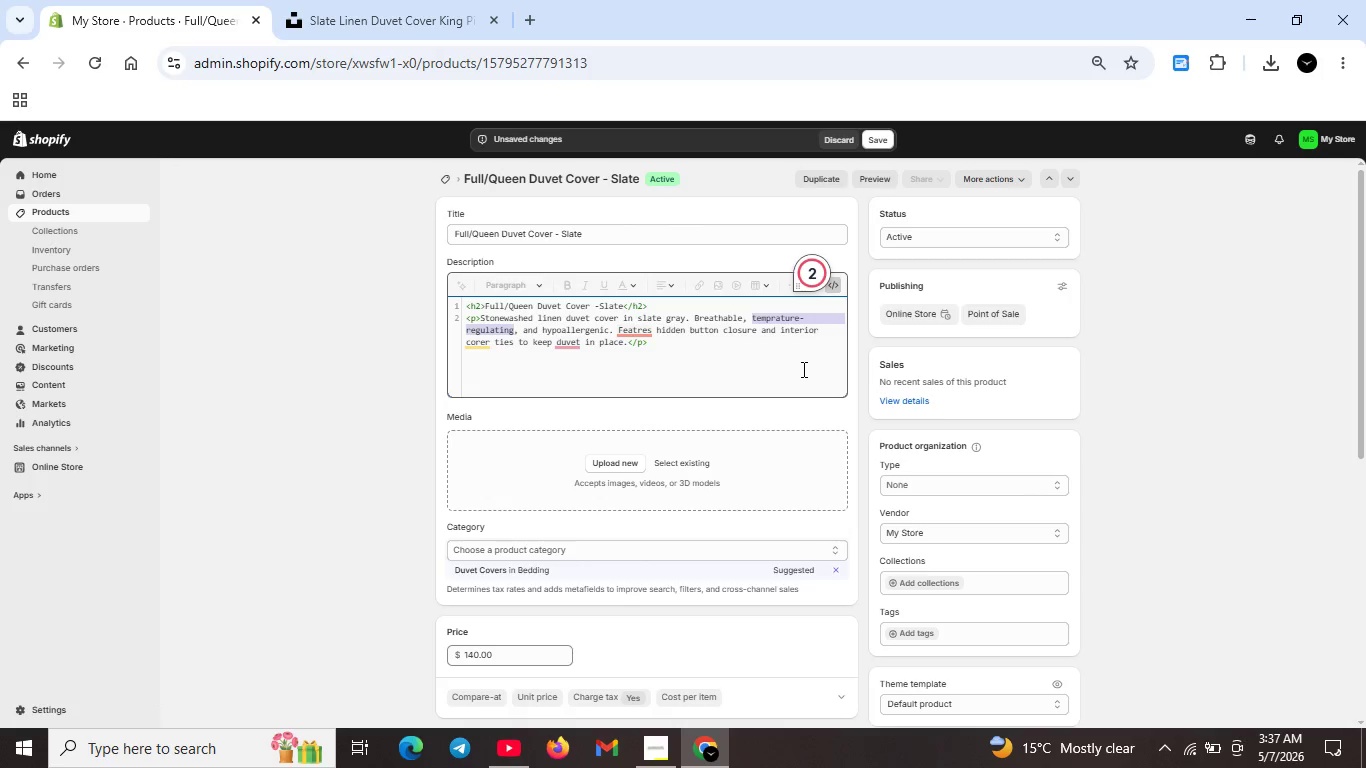 
key(Unknown)
 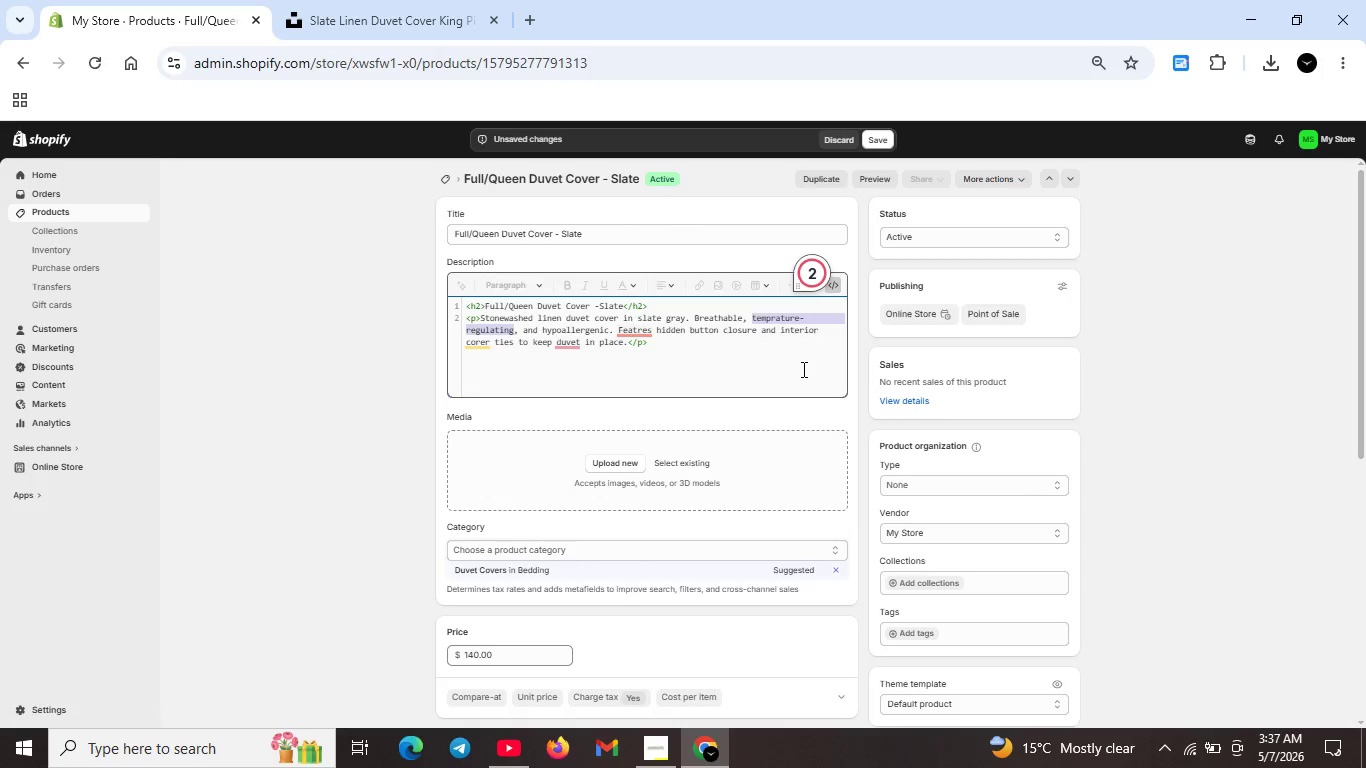 
key(Unknown)
 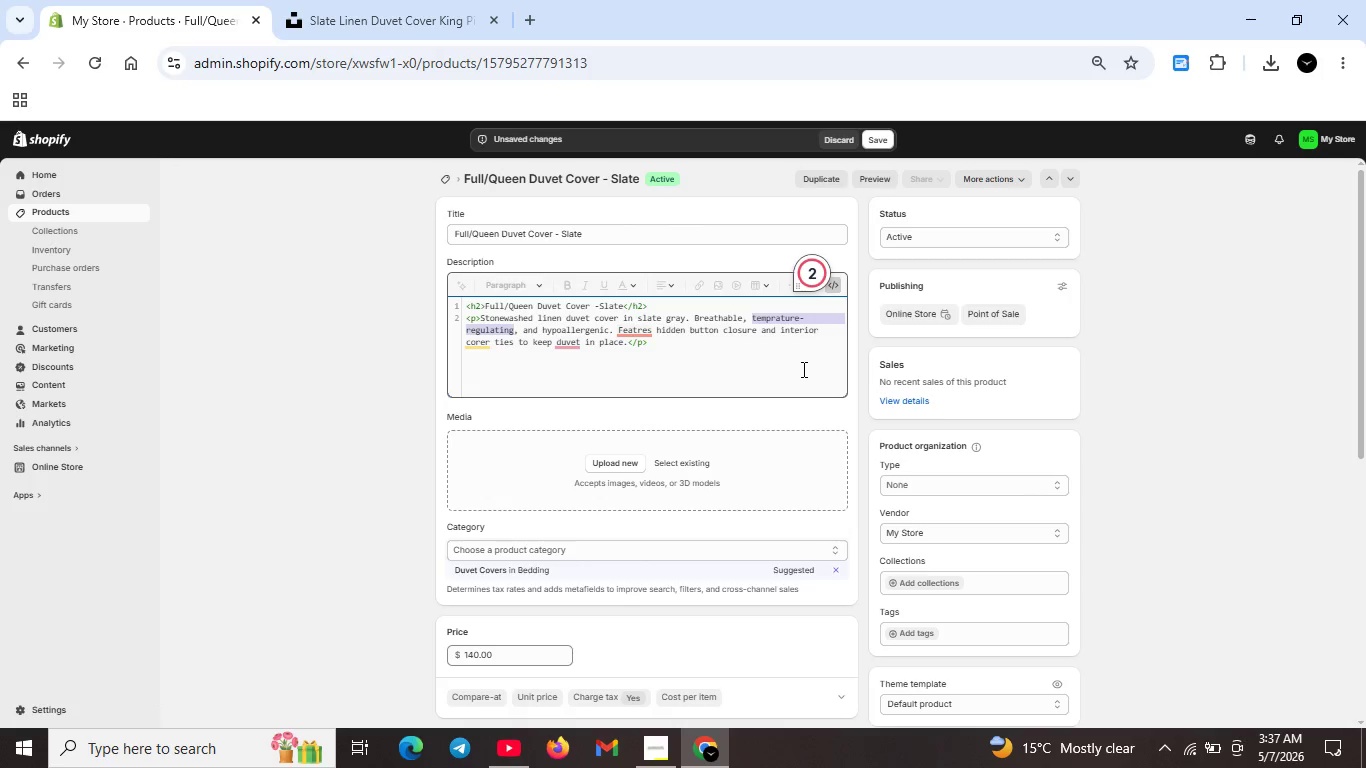 
key(Unknown)
 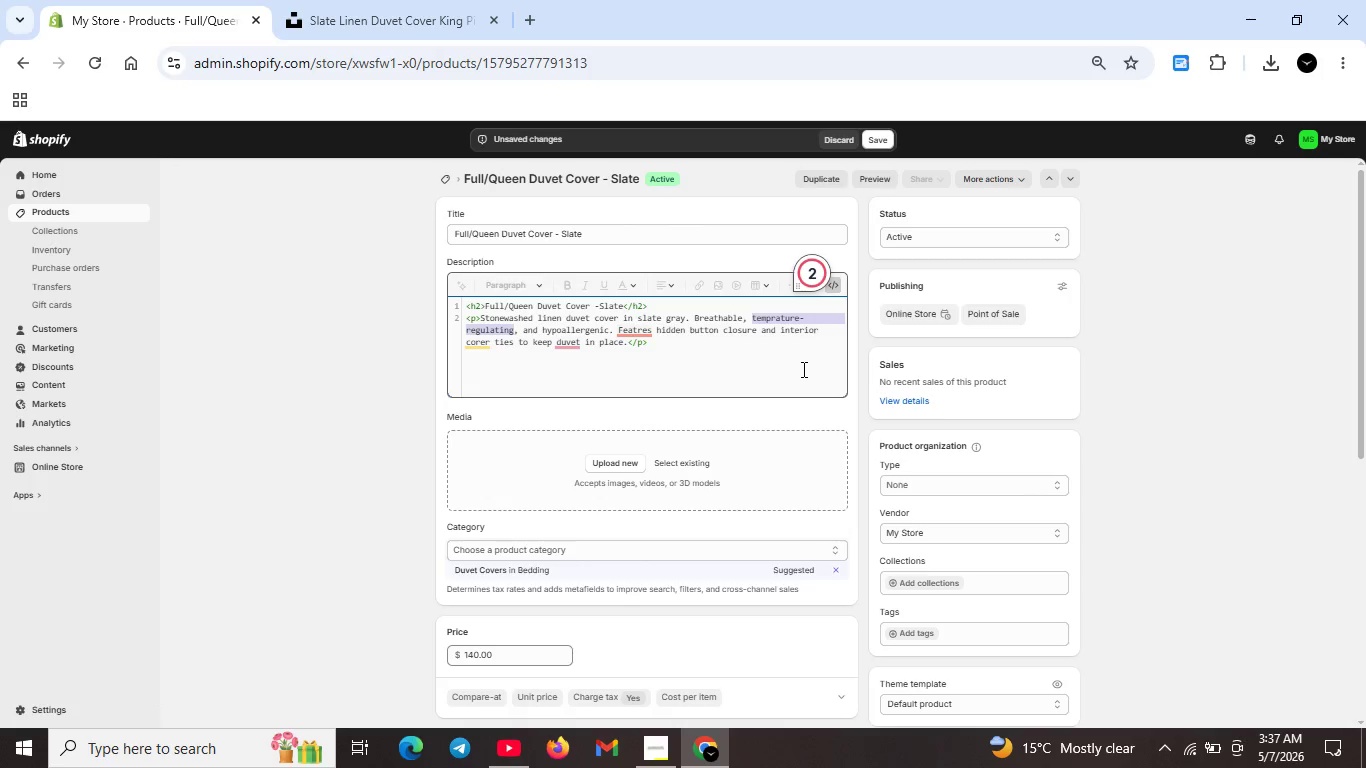 
key(Unknown)
 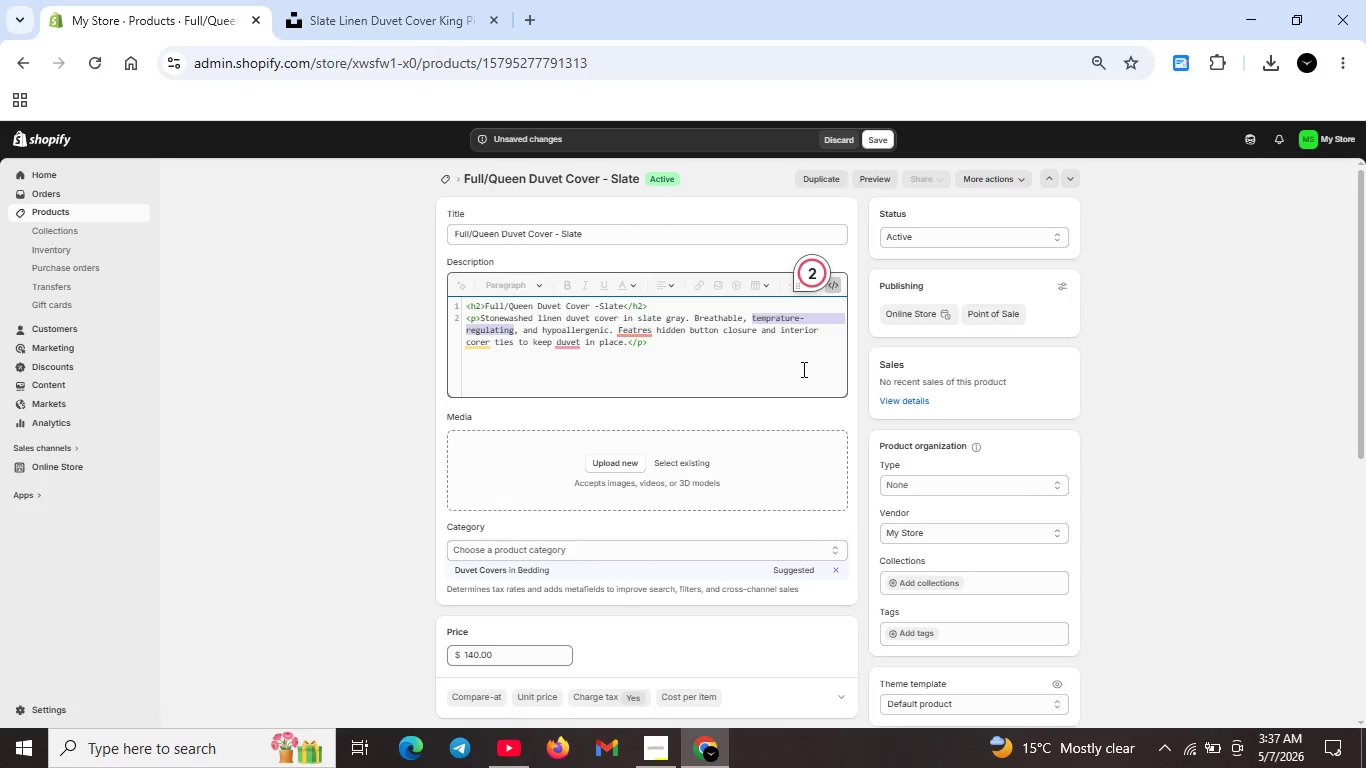 
key(Unknown)
 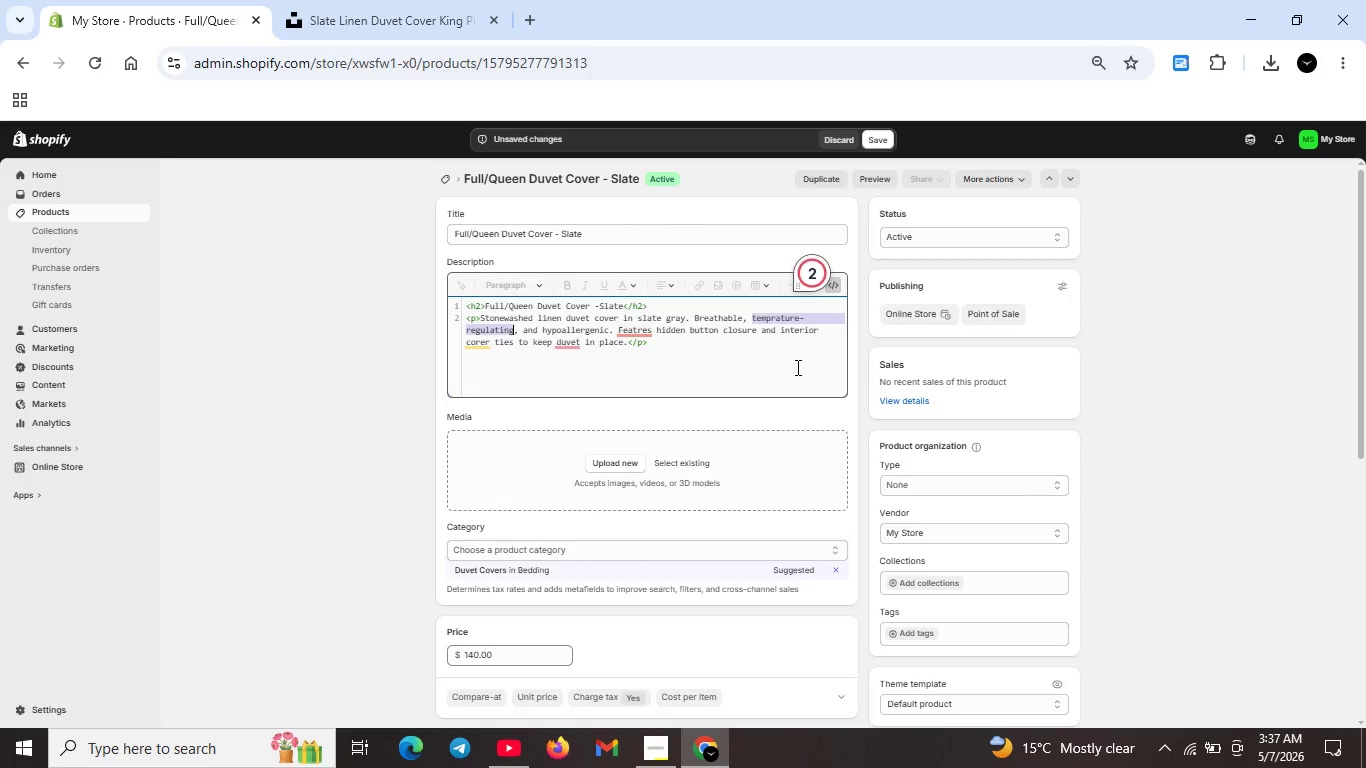 
key(Unknown)
 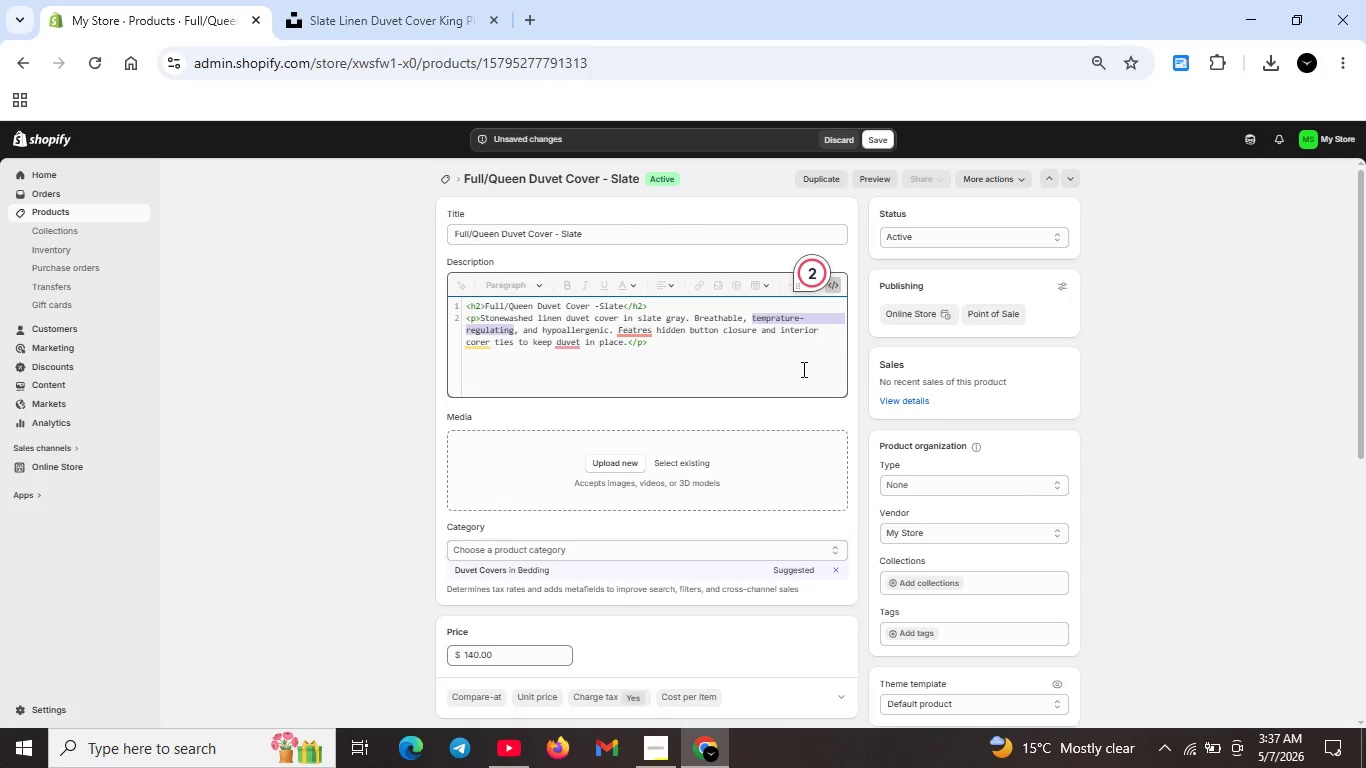 
key(Unknown)
 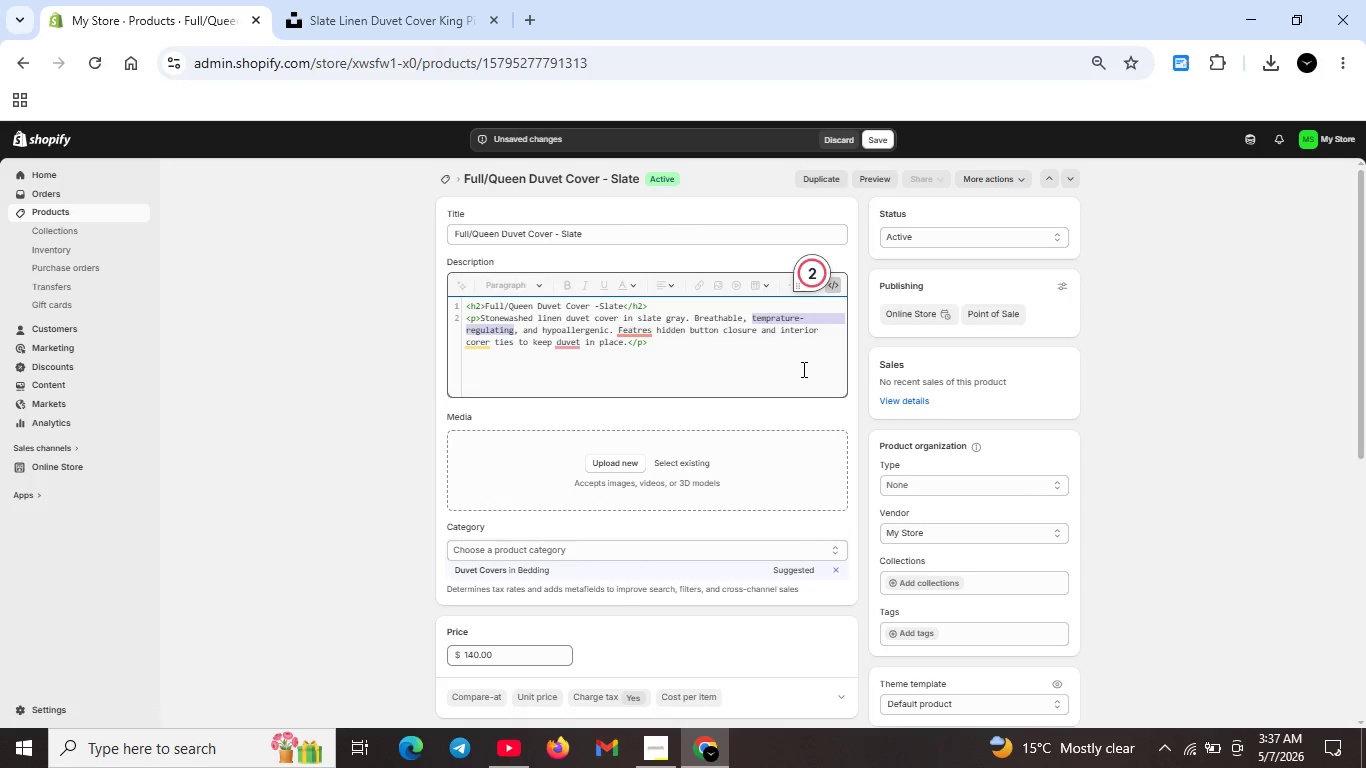 
key(Unknown)
 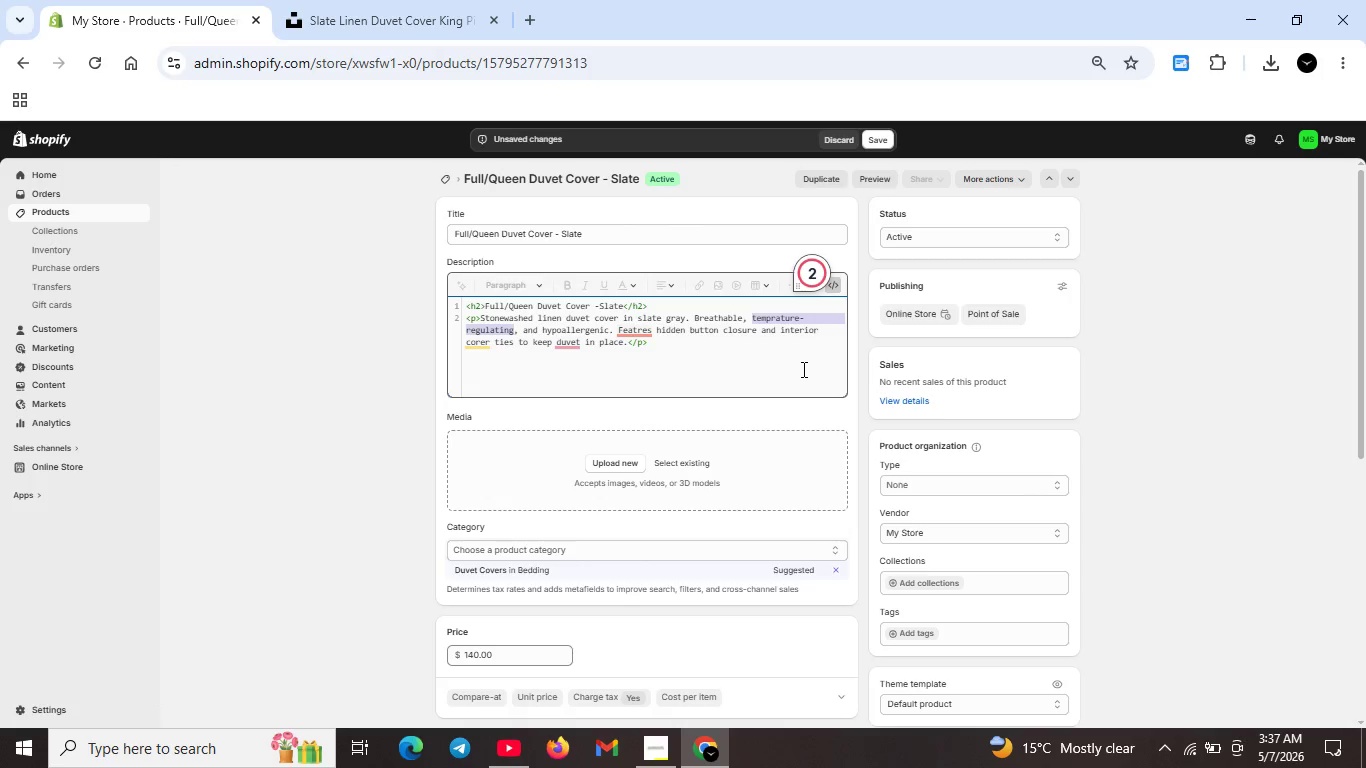 
key(Unknown)
 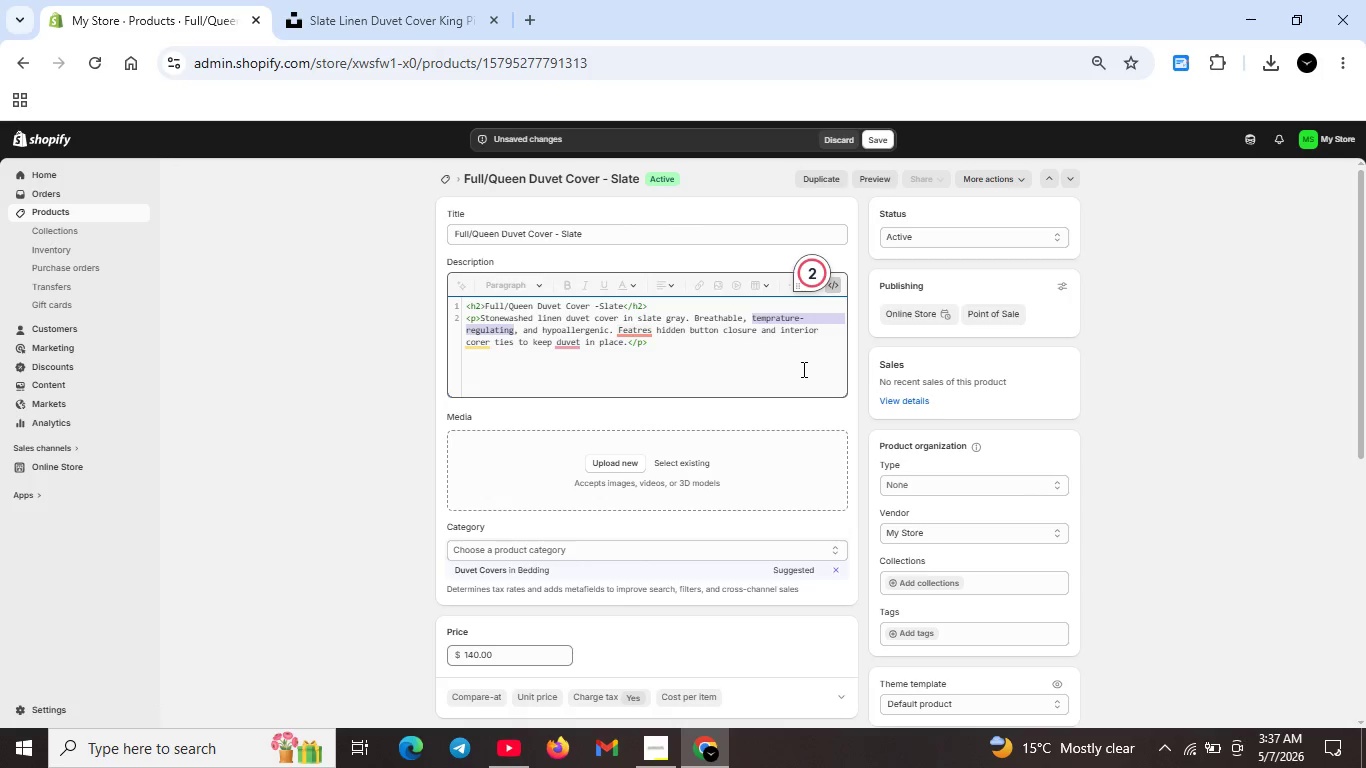 
key(Unknown)
 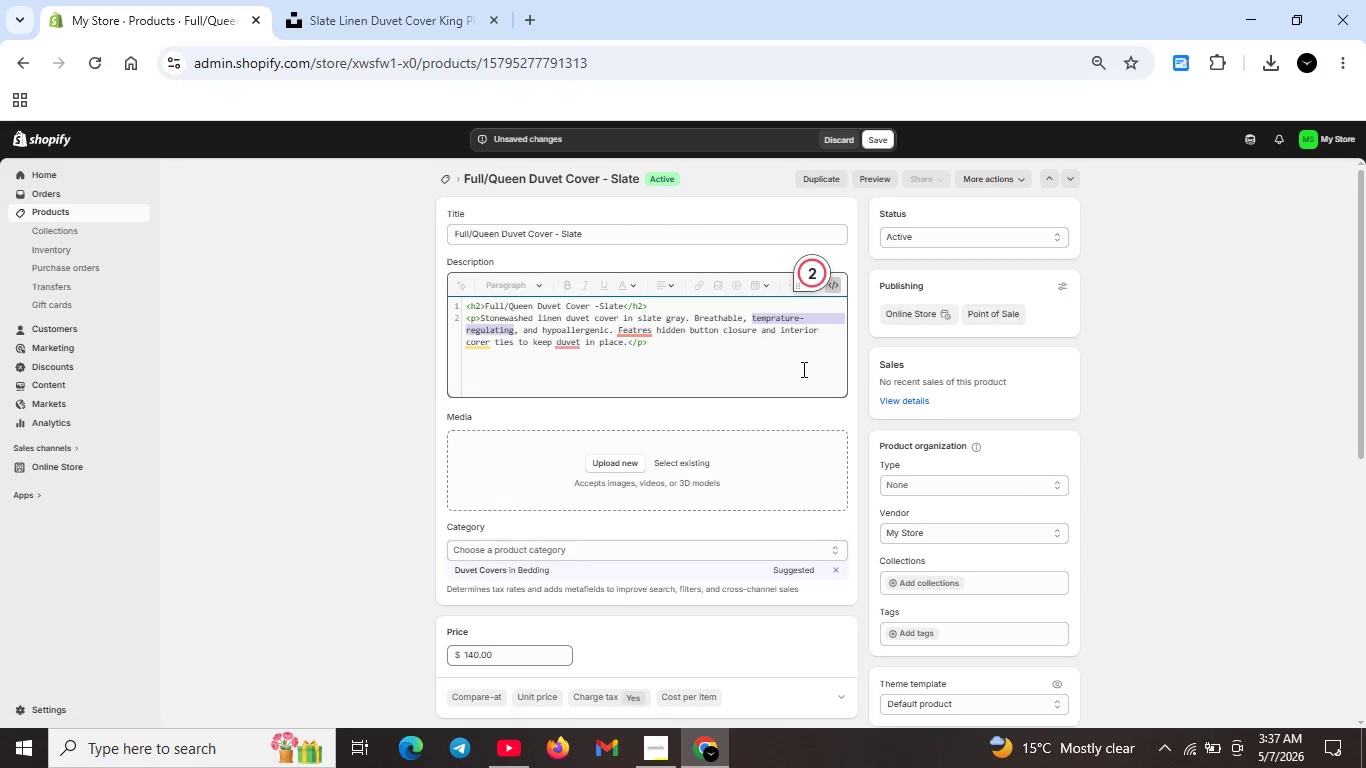 
key(Unknown)
 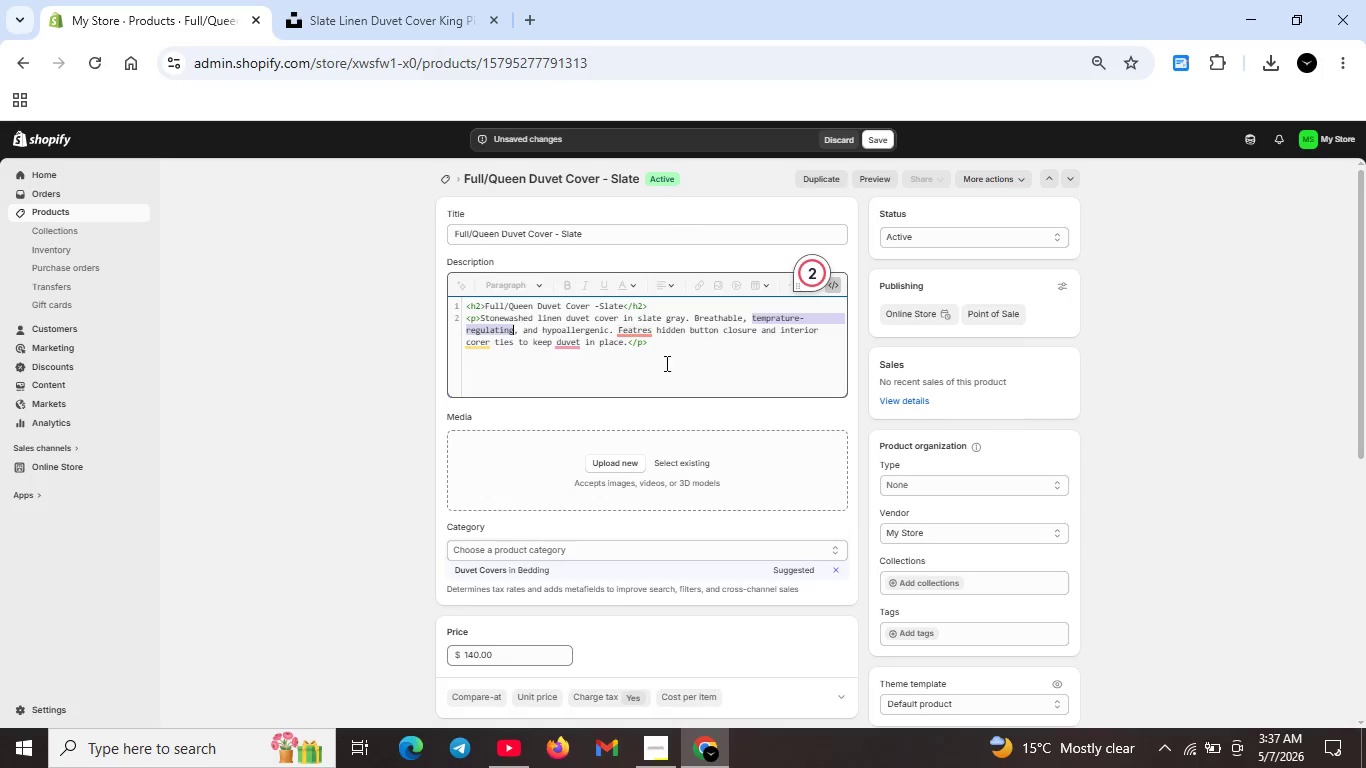 
key(Unknown)
 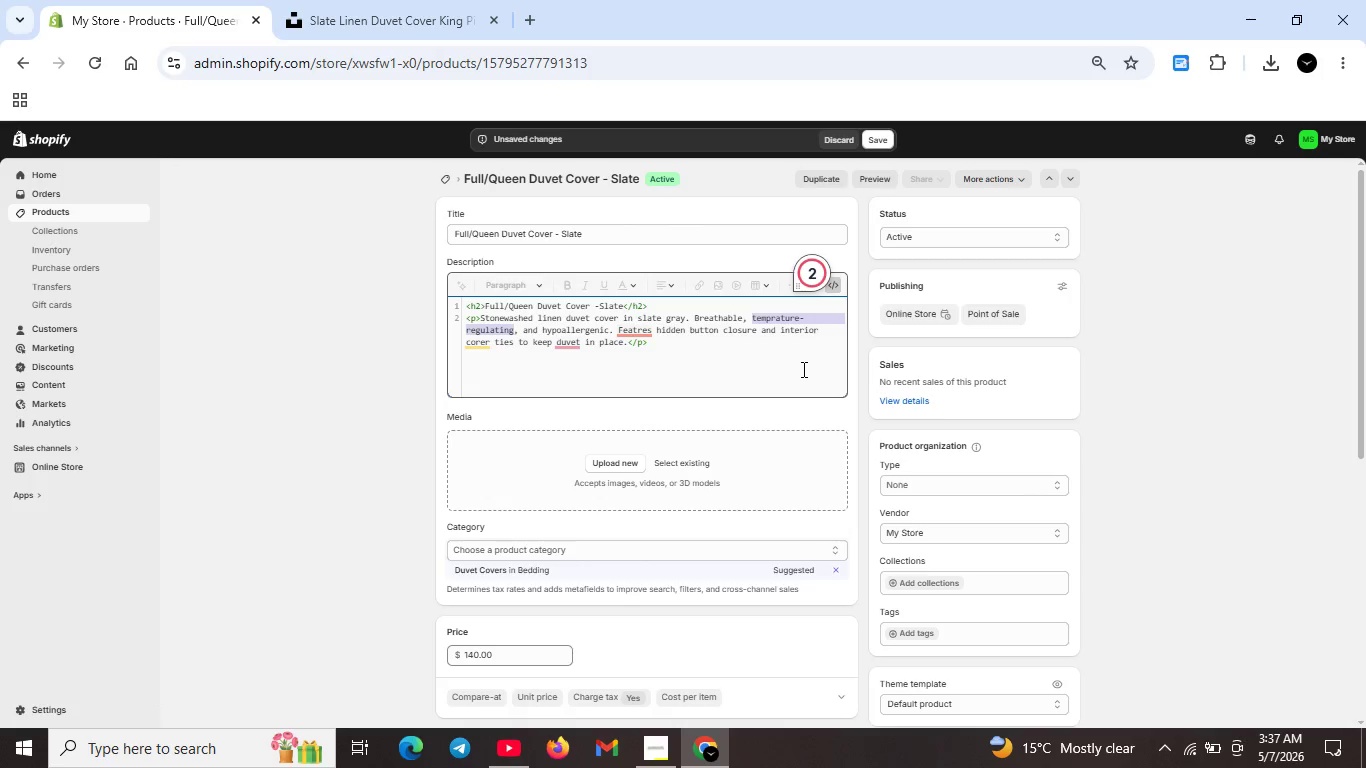 
key(Unknown)
 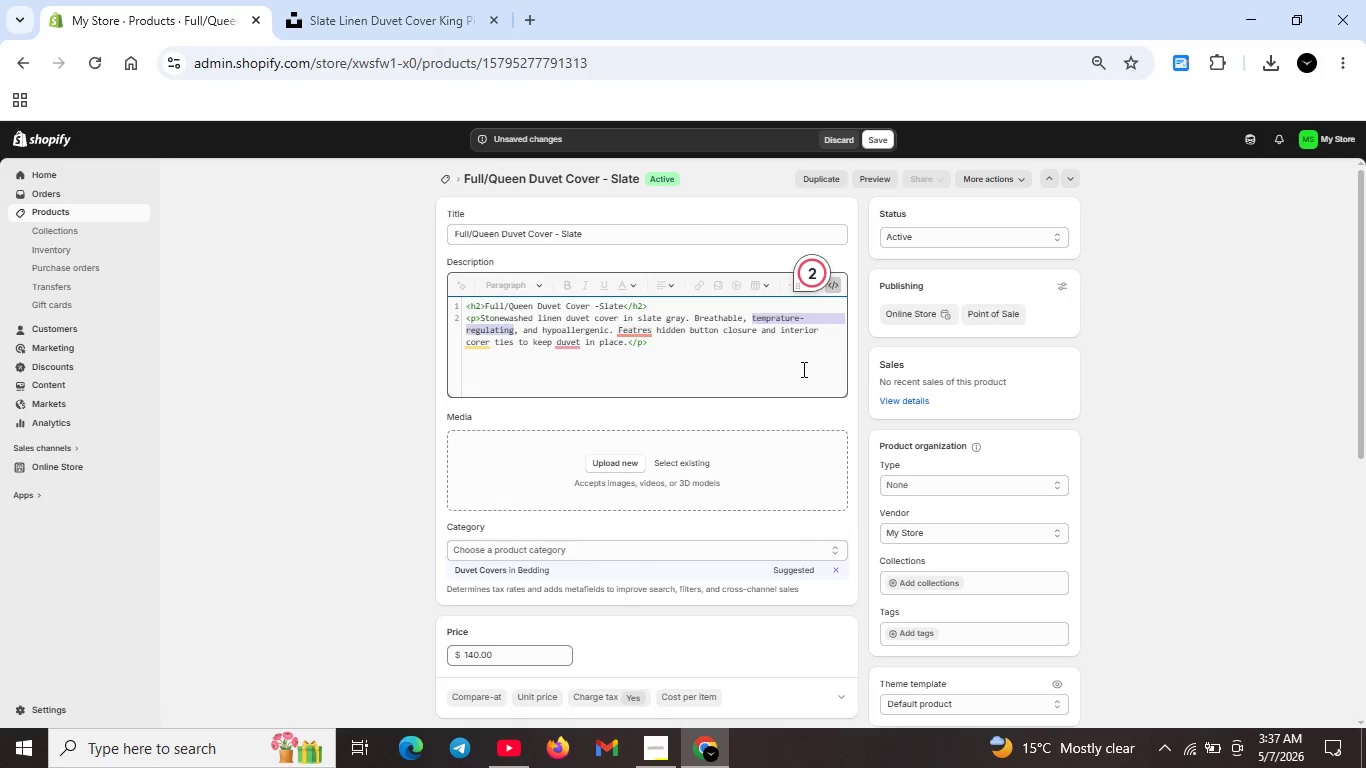 
key(Unknown)
 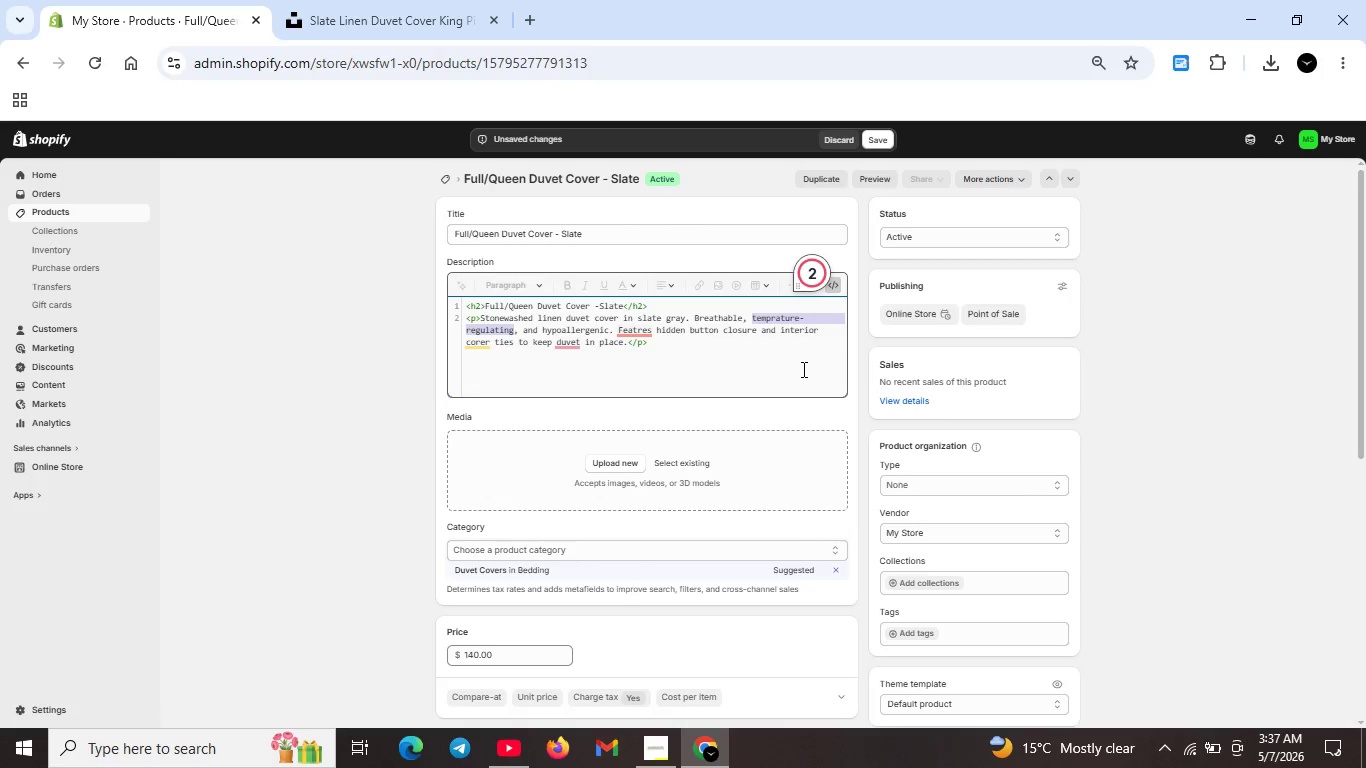 
key(Unknown)
 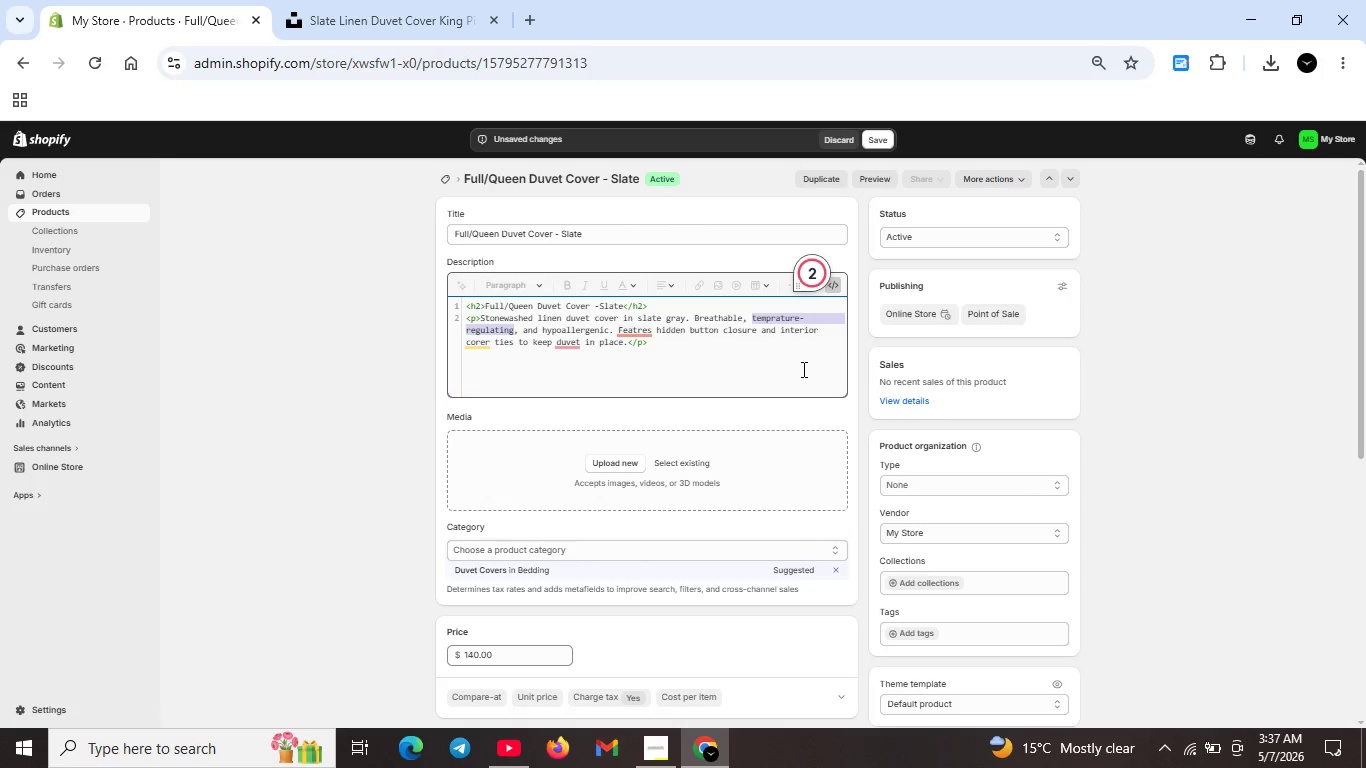 
key(Unknown)
 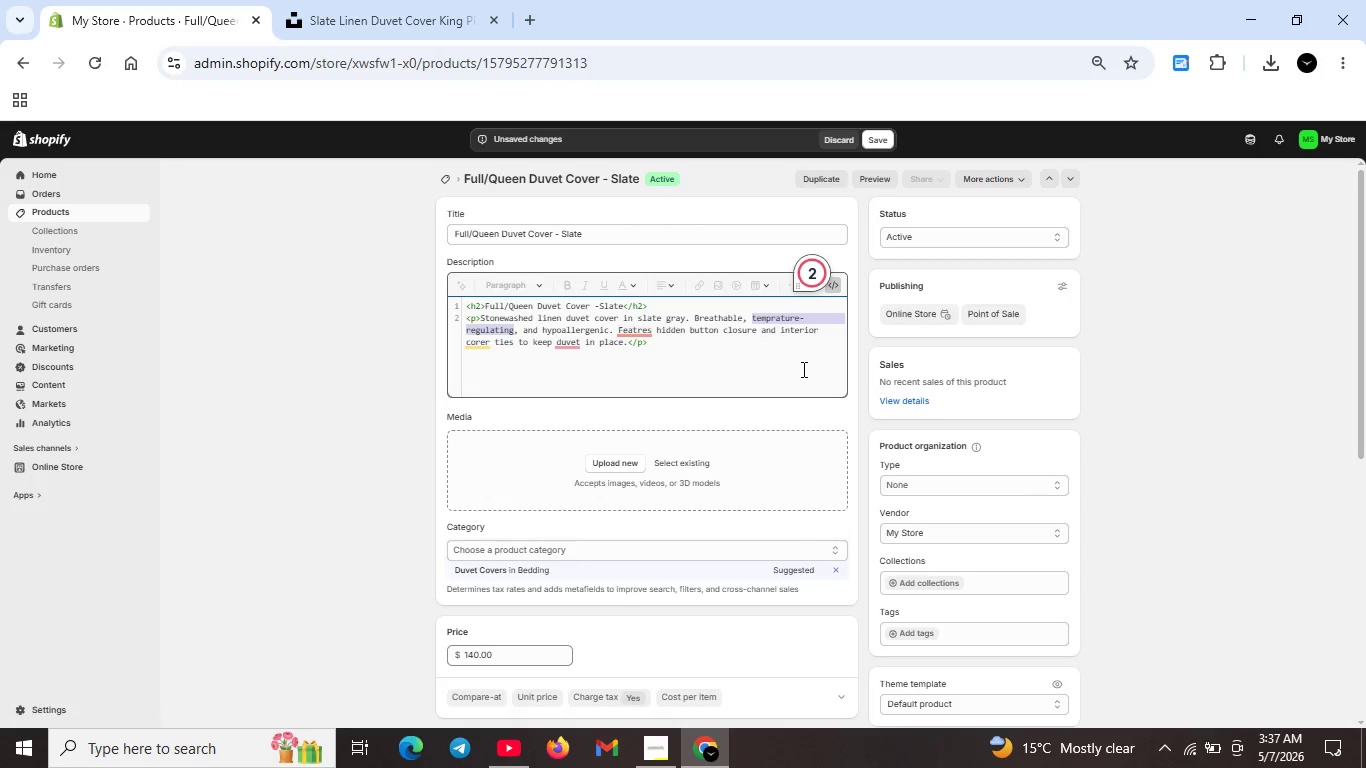 
left_click([630, 330])
 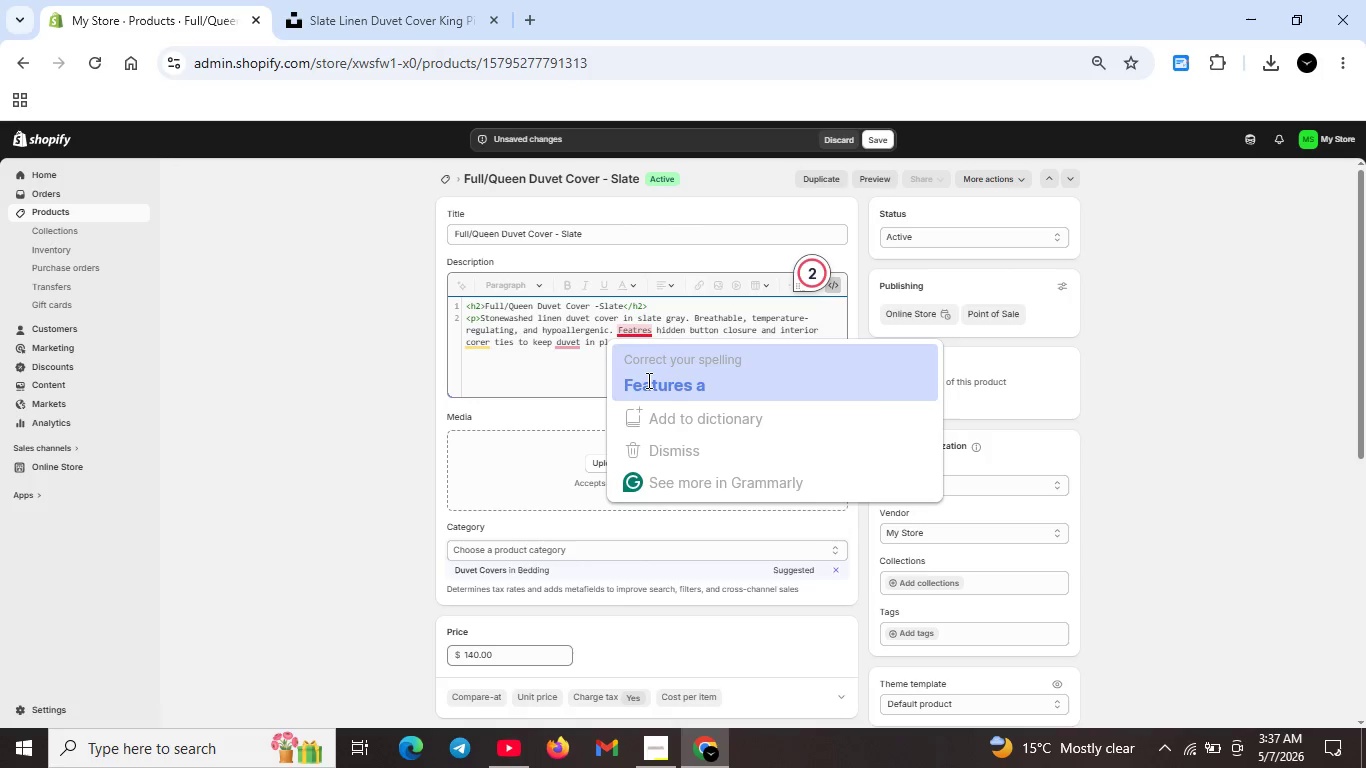 
left_click([647, 380])
 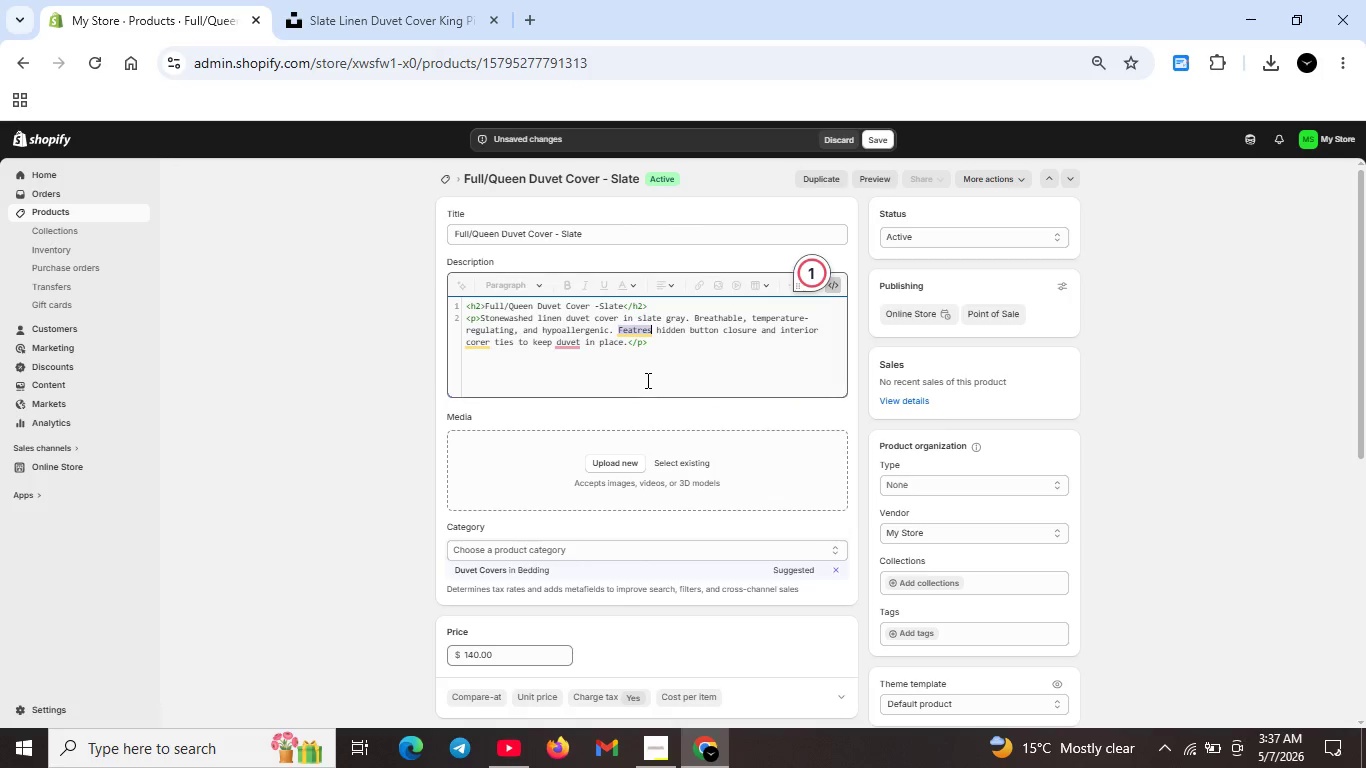 
key(Unknown)
 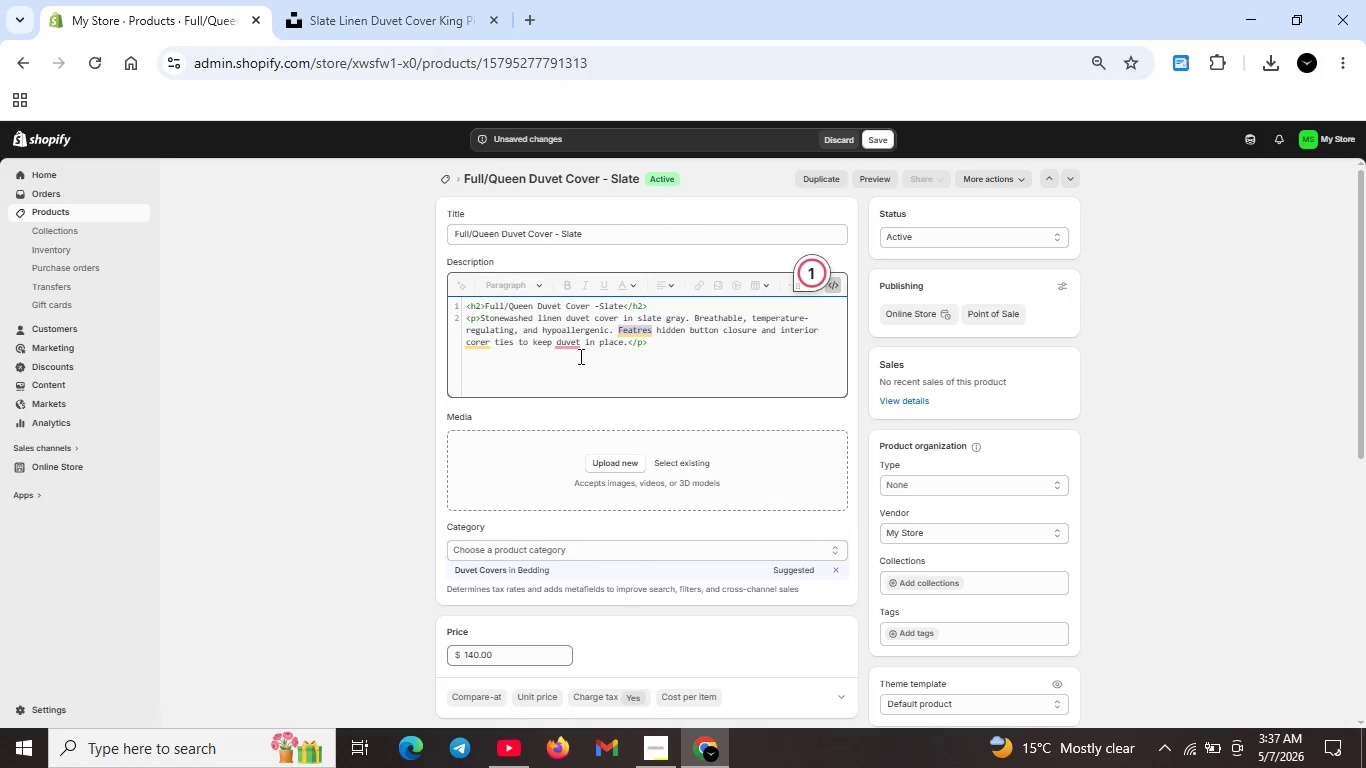 
key(Unknown)
 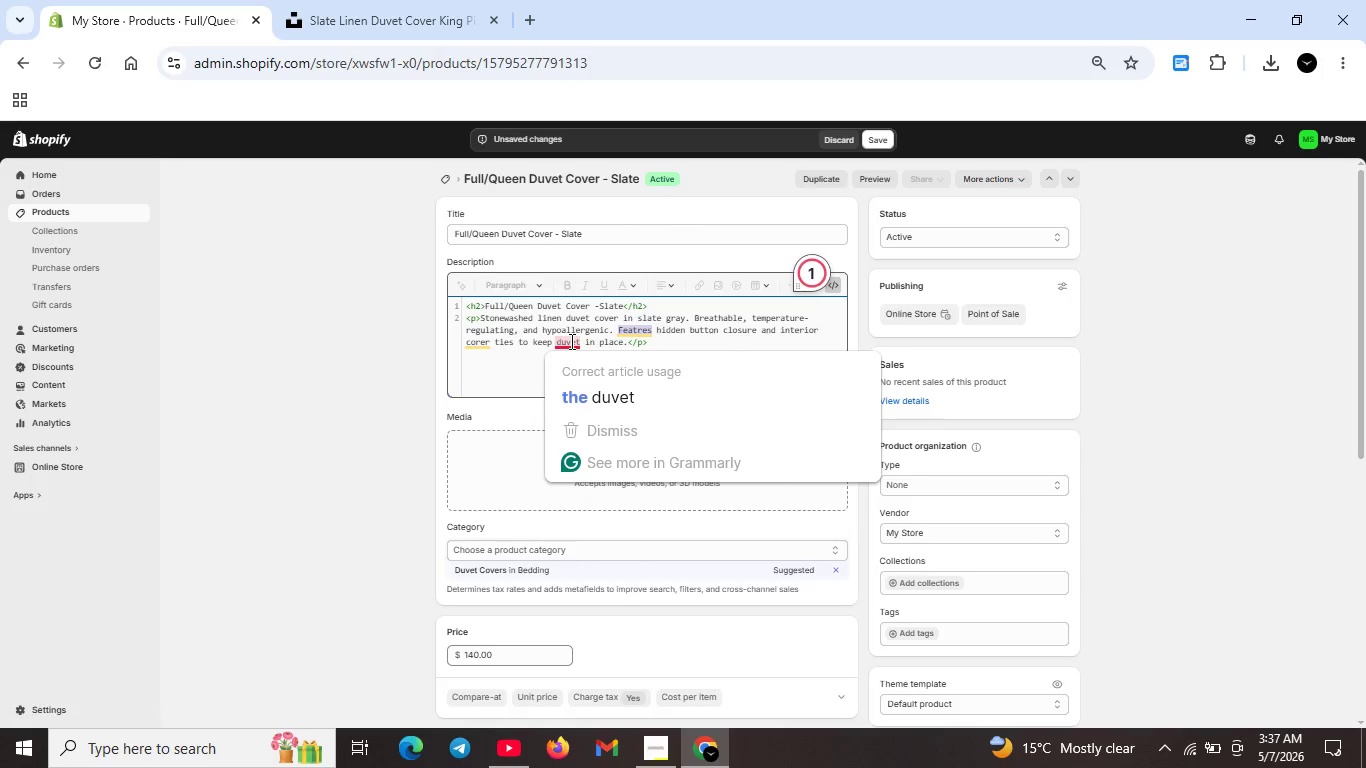 
key(Unknown)
 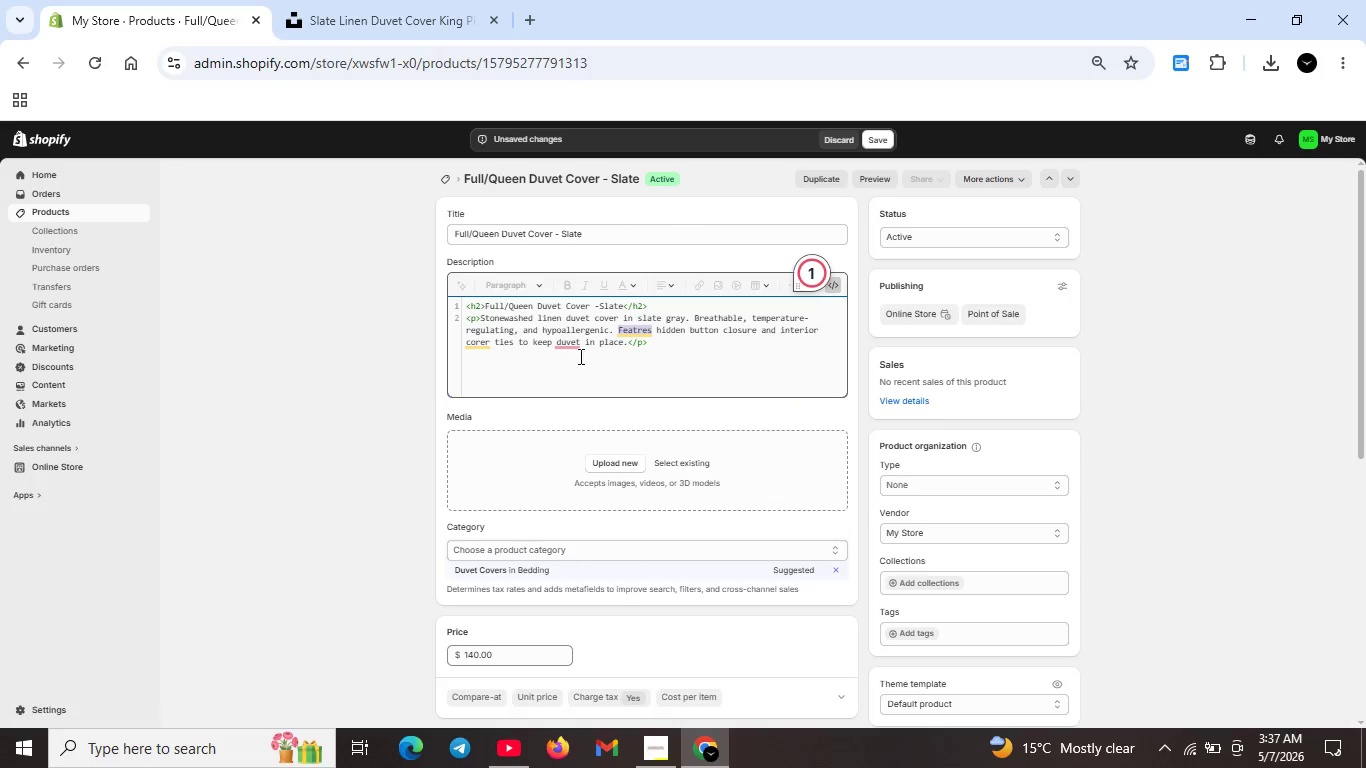 
key(Unknown)
 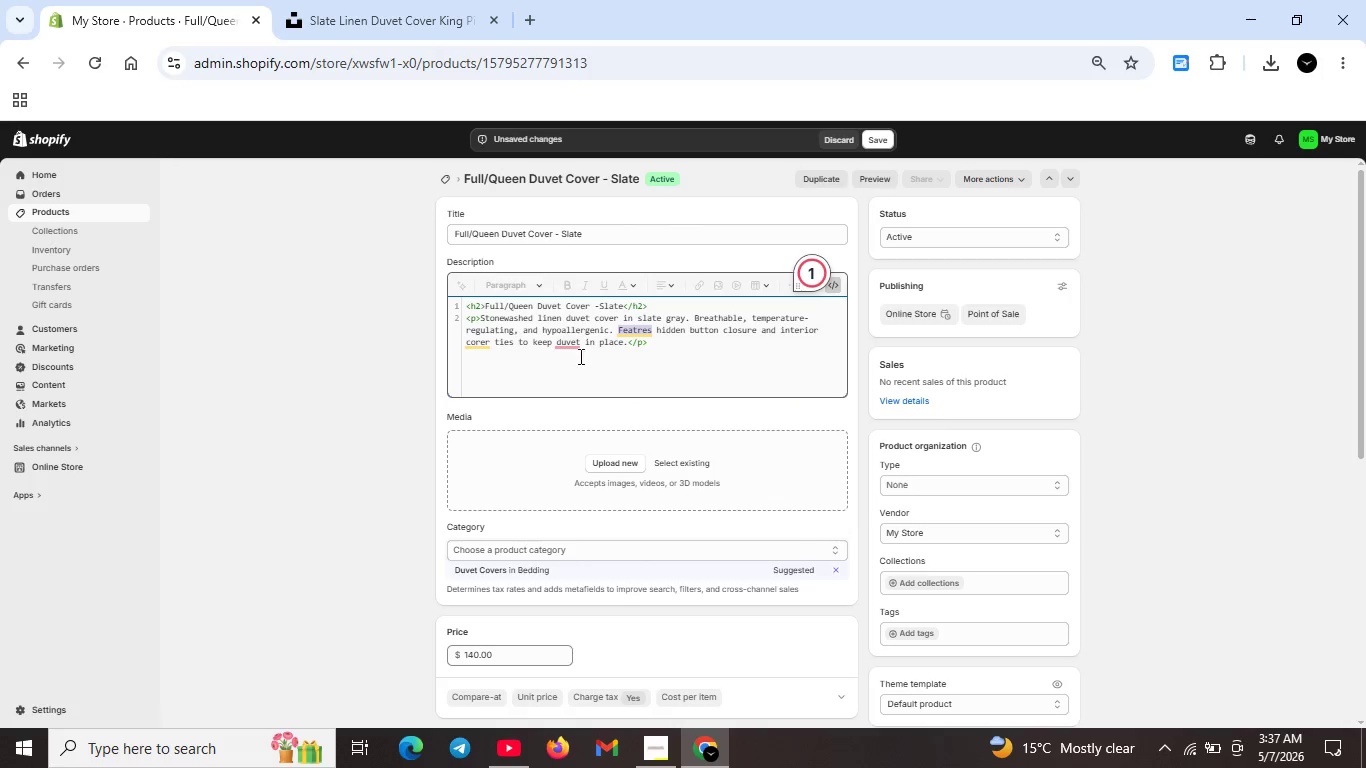 
key(Unknown)
 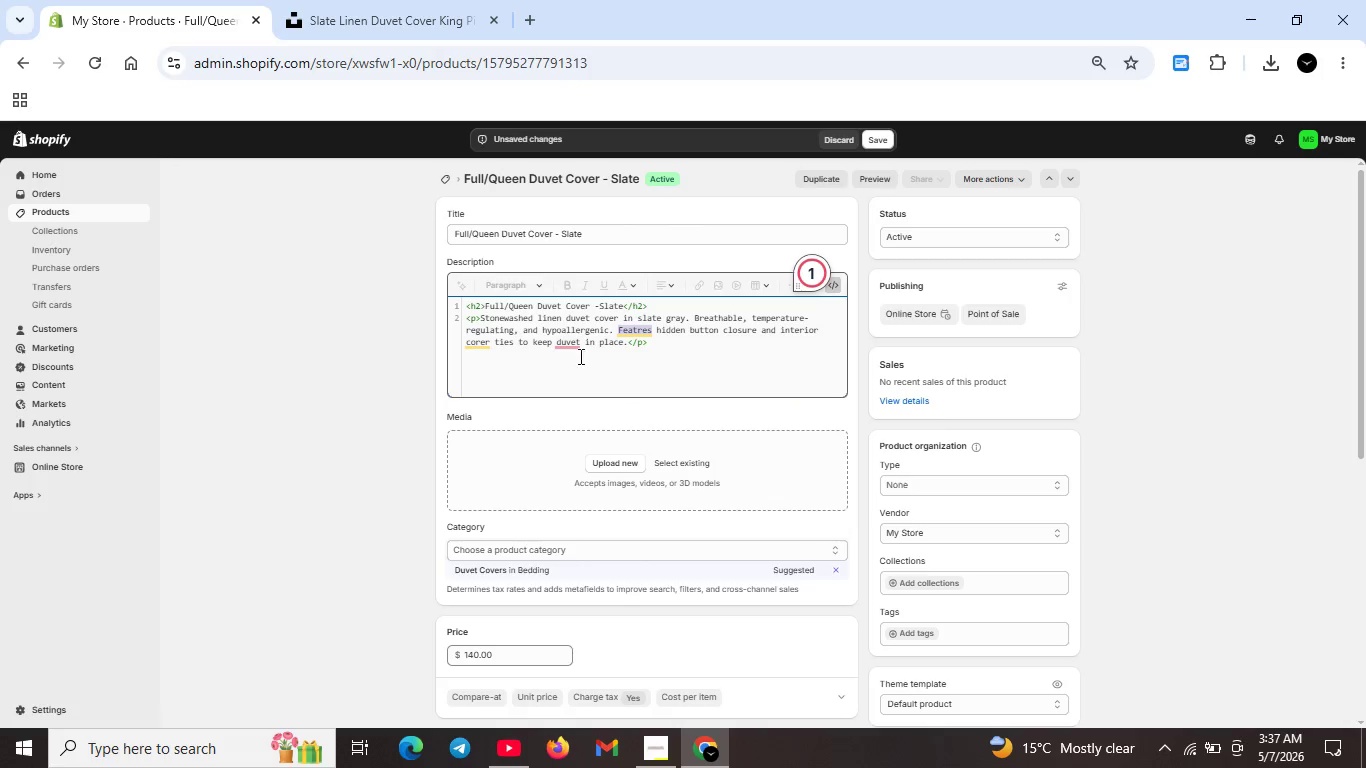 
key(Unknown)
 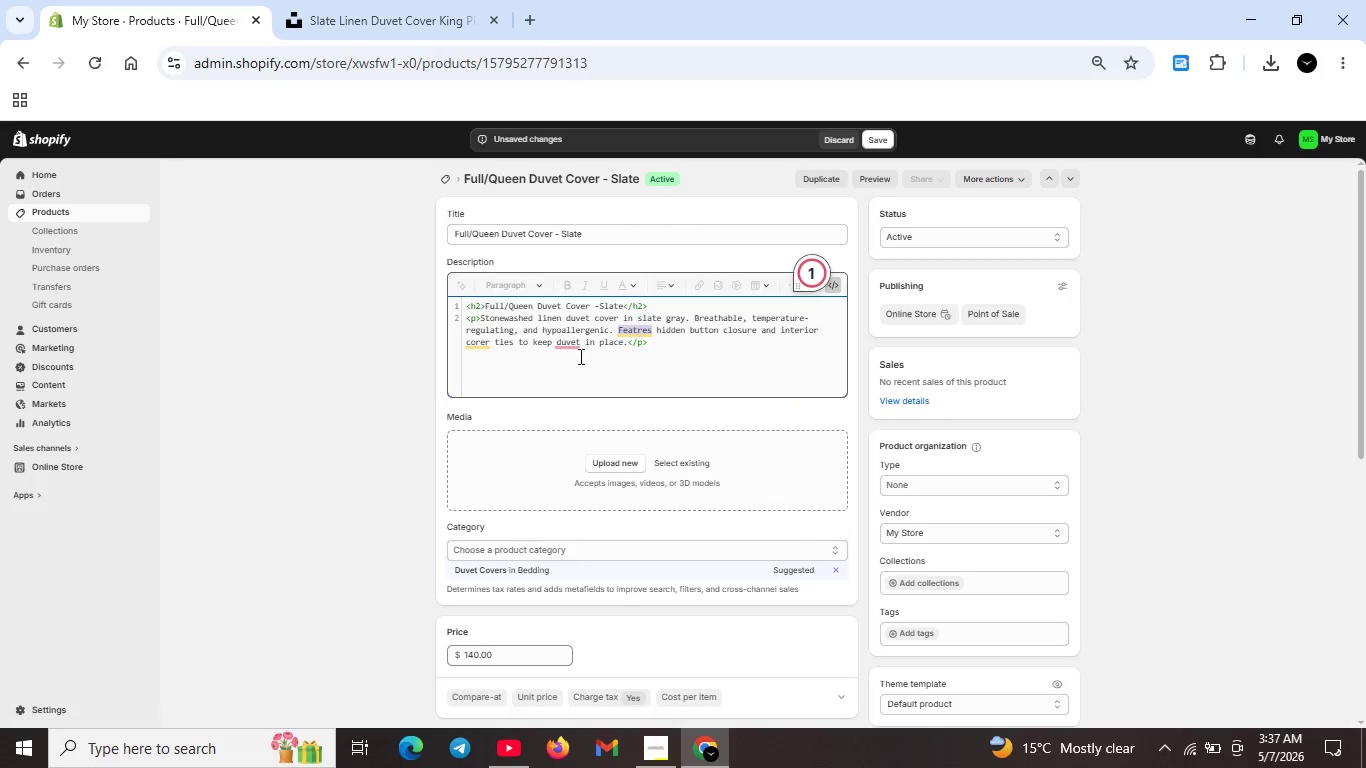 
key(Unknown)
 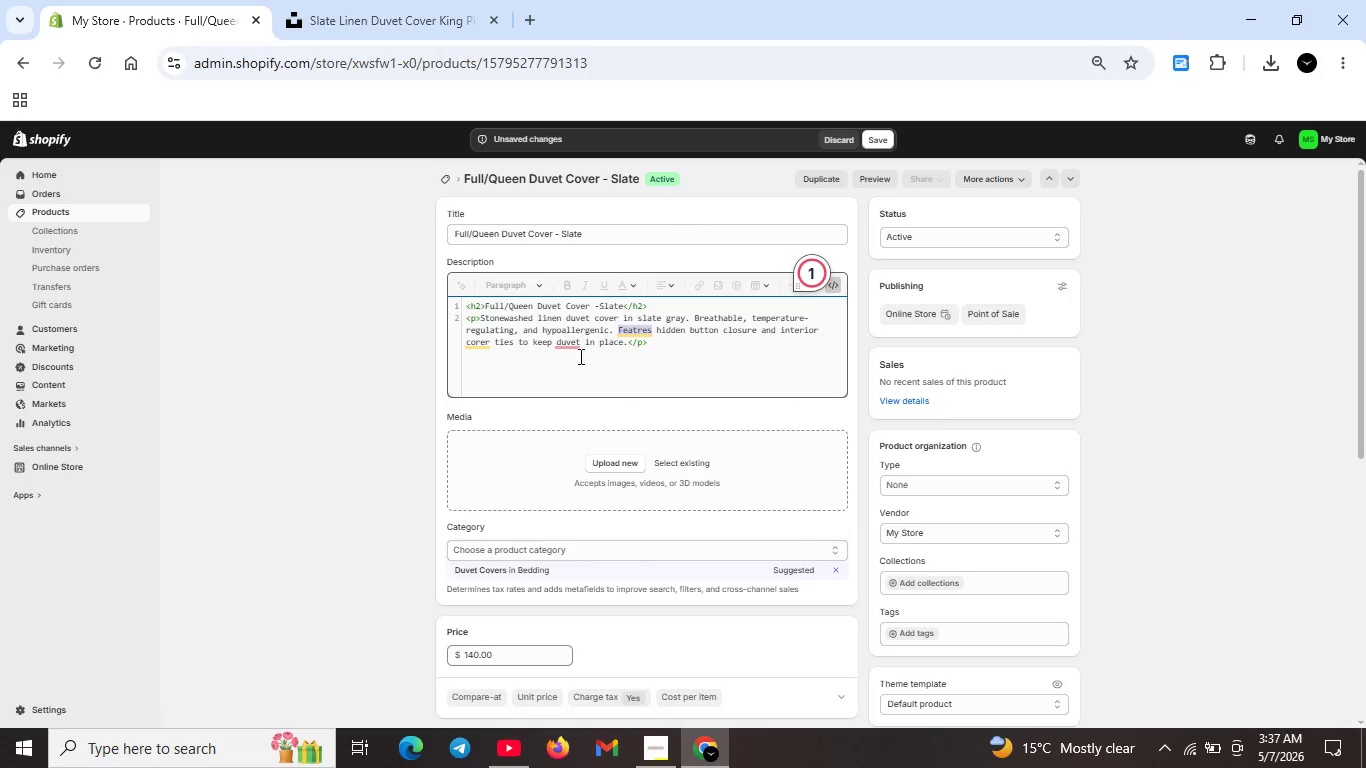 
key(Unknown)
 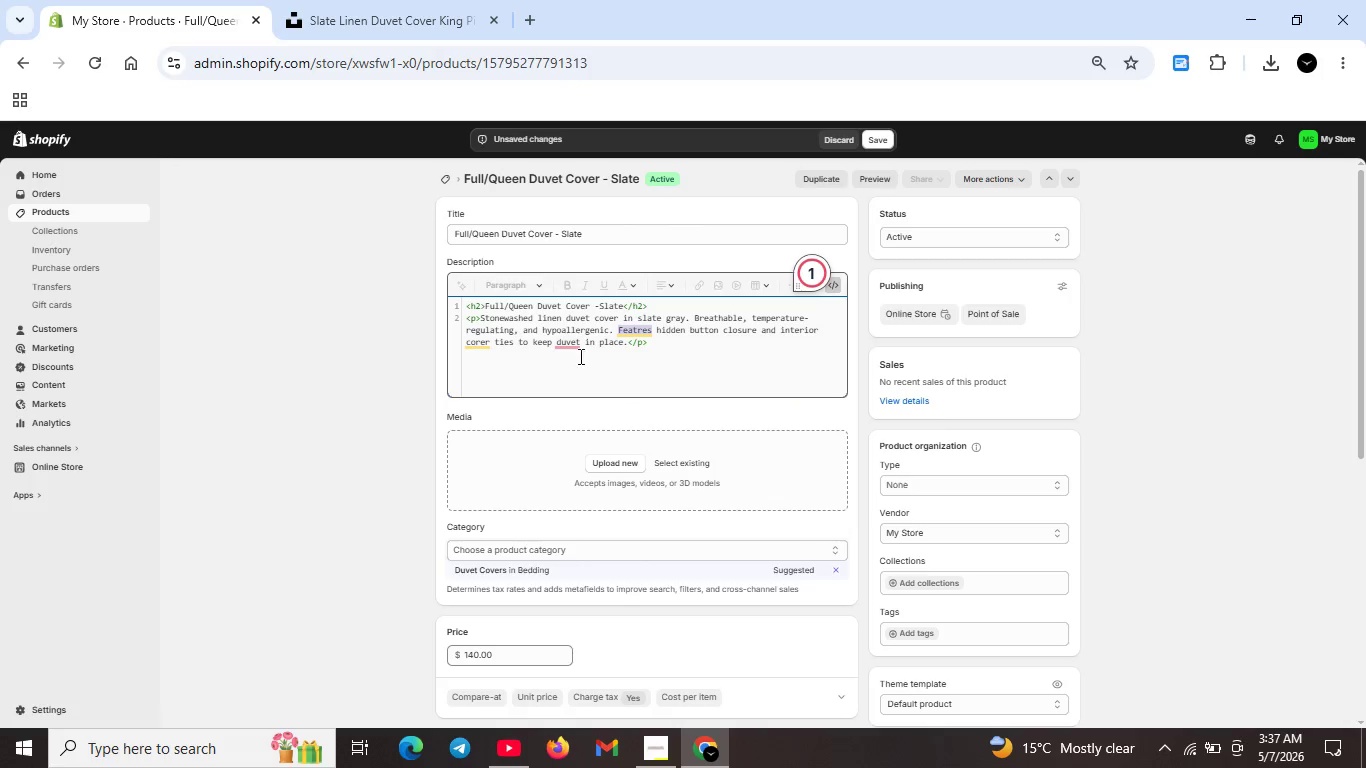 
key(Unknown)
 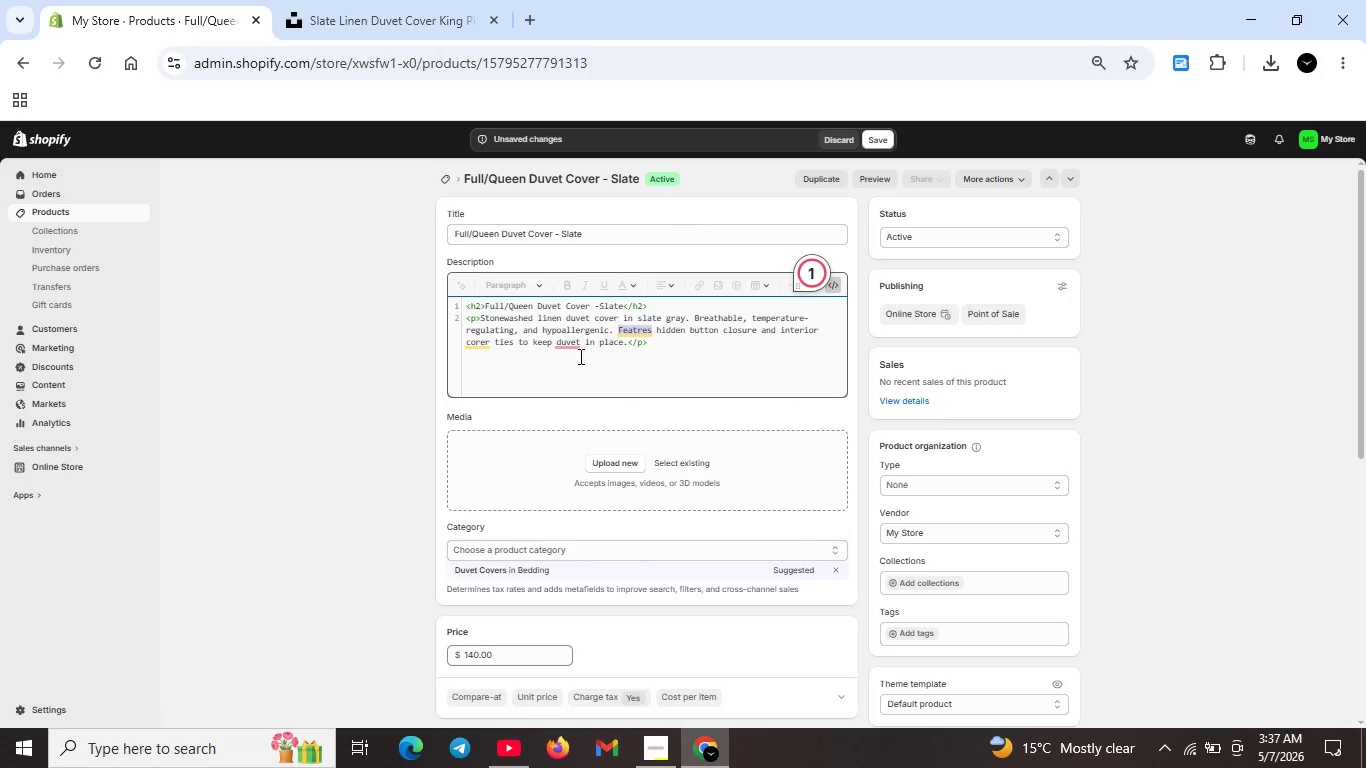 
key(Unknown)
 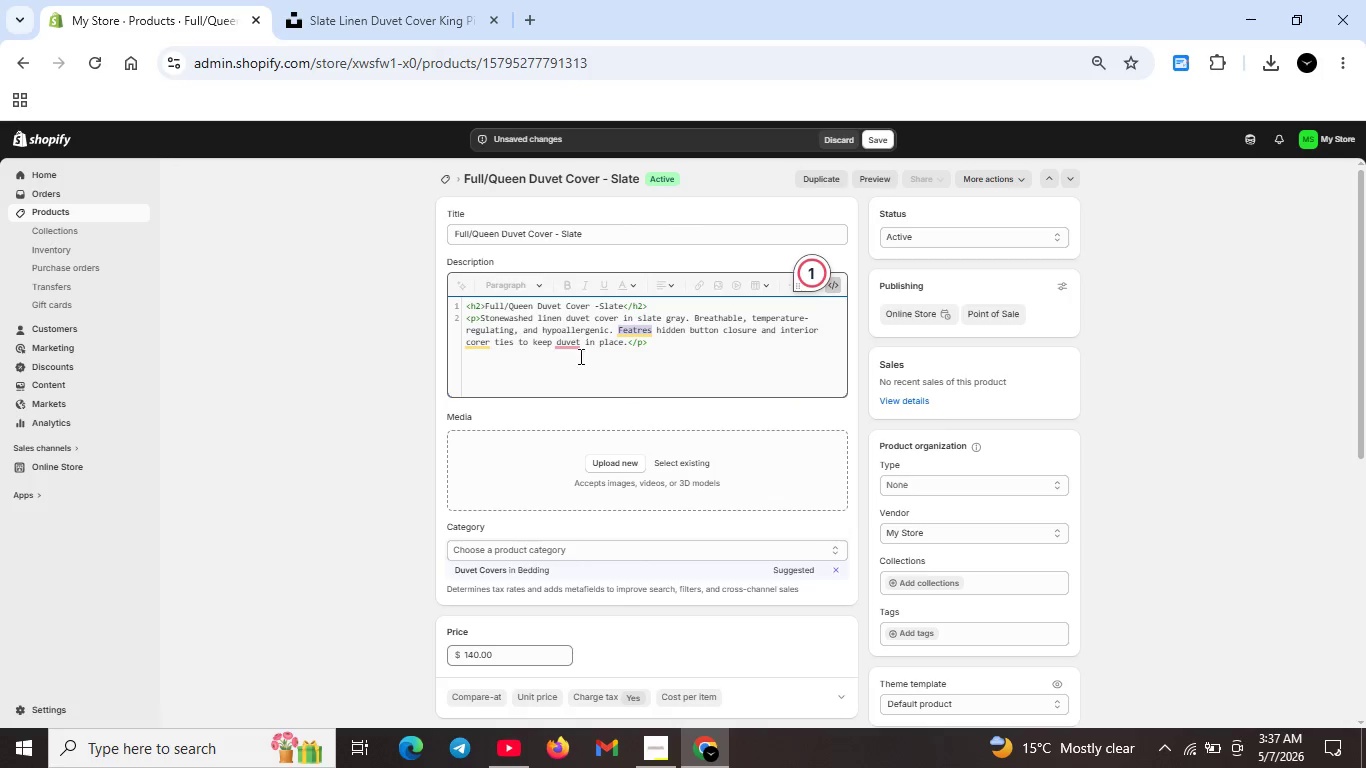 
left_click([570, 341])
 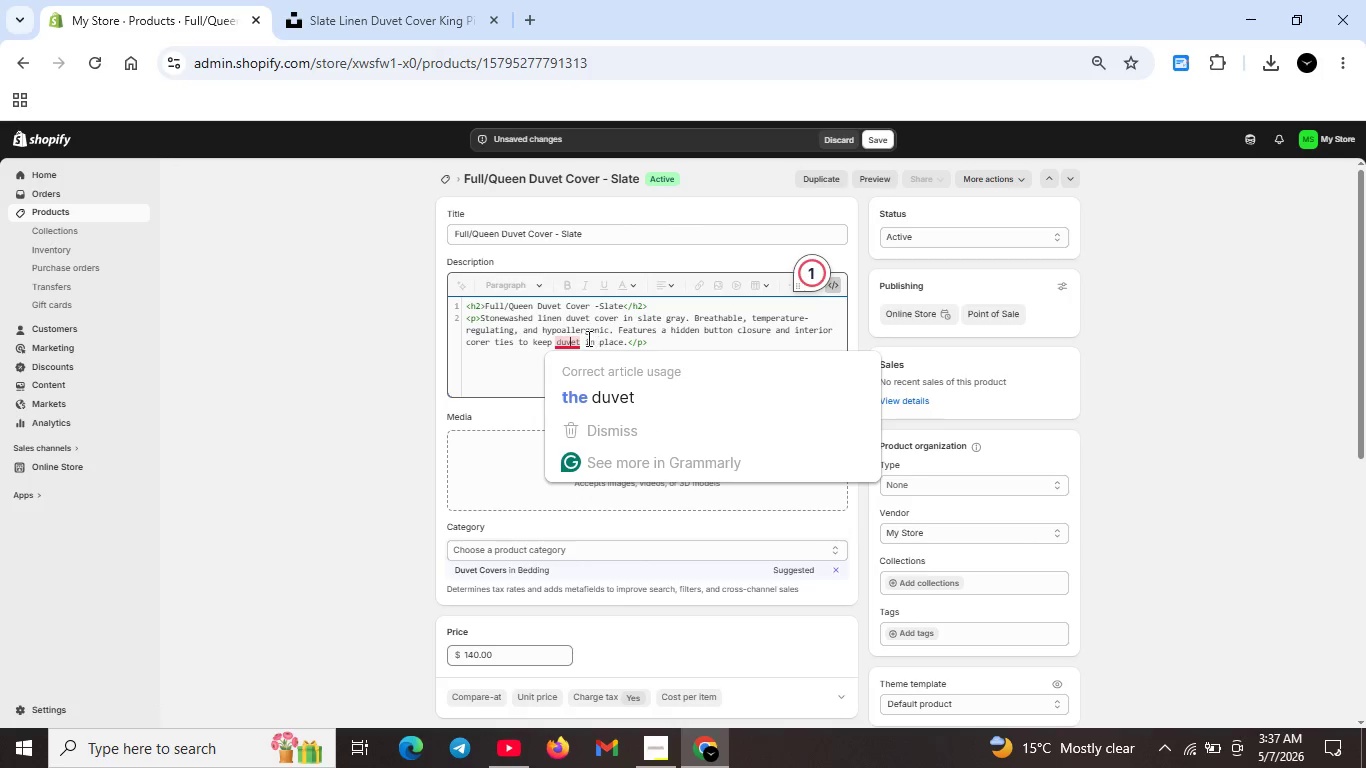 
left_click([577, 385])
 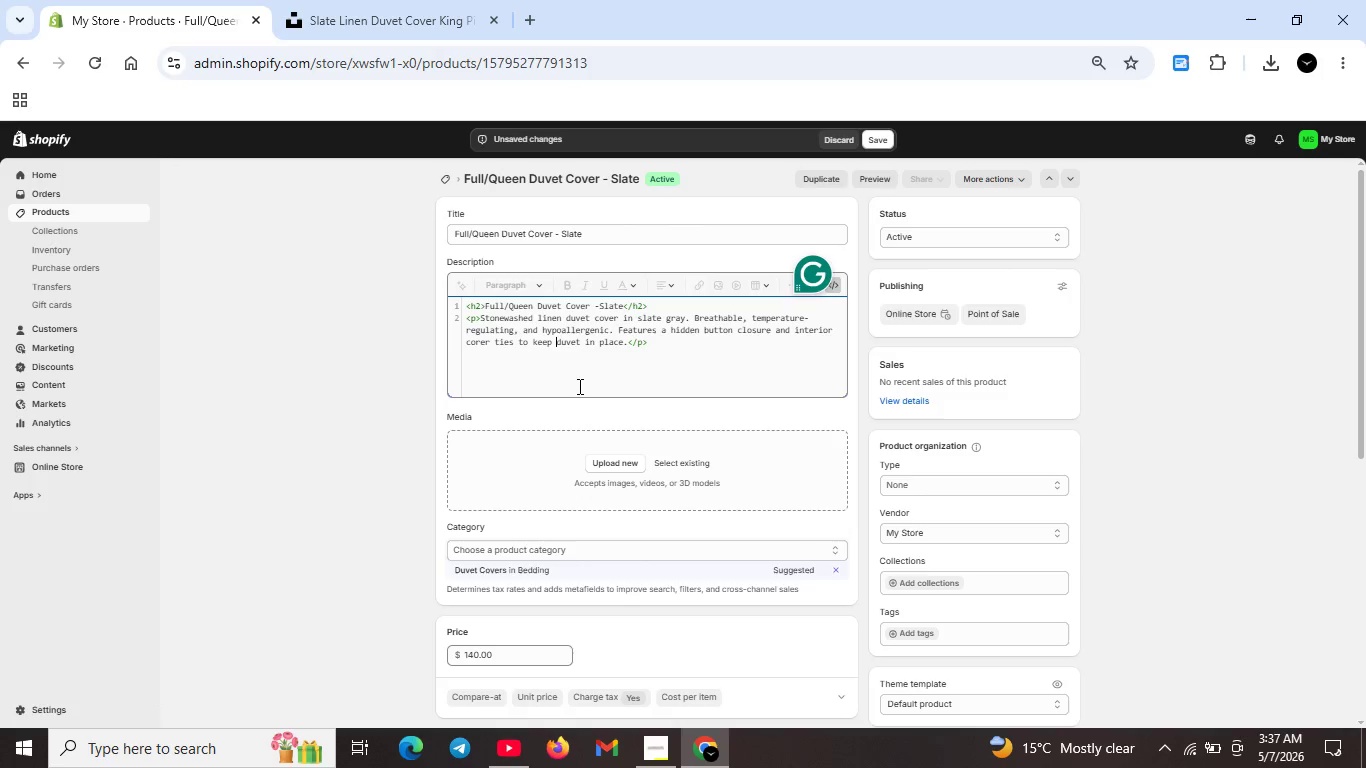 
key(Unknown)
 